 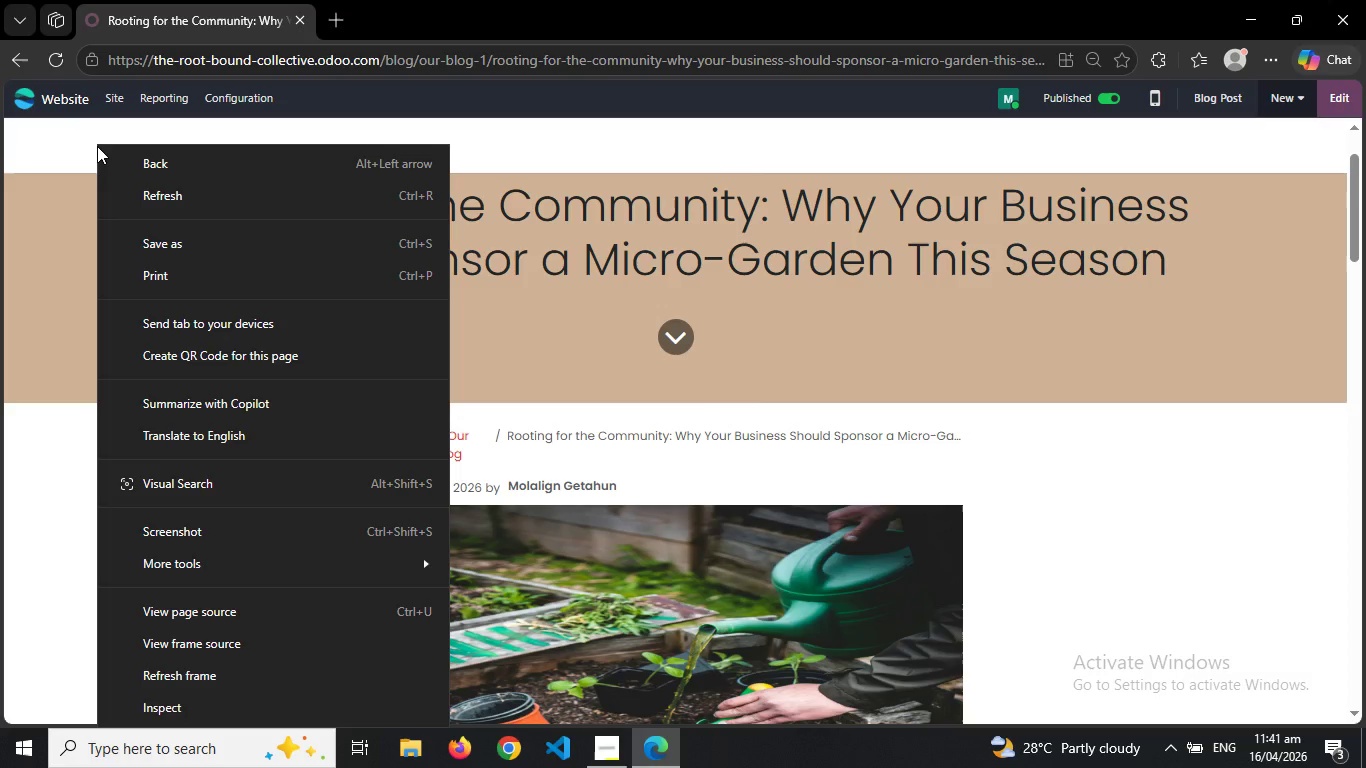 
left_click([468, 133])
 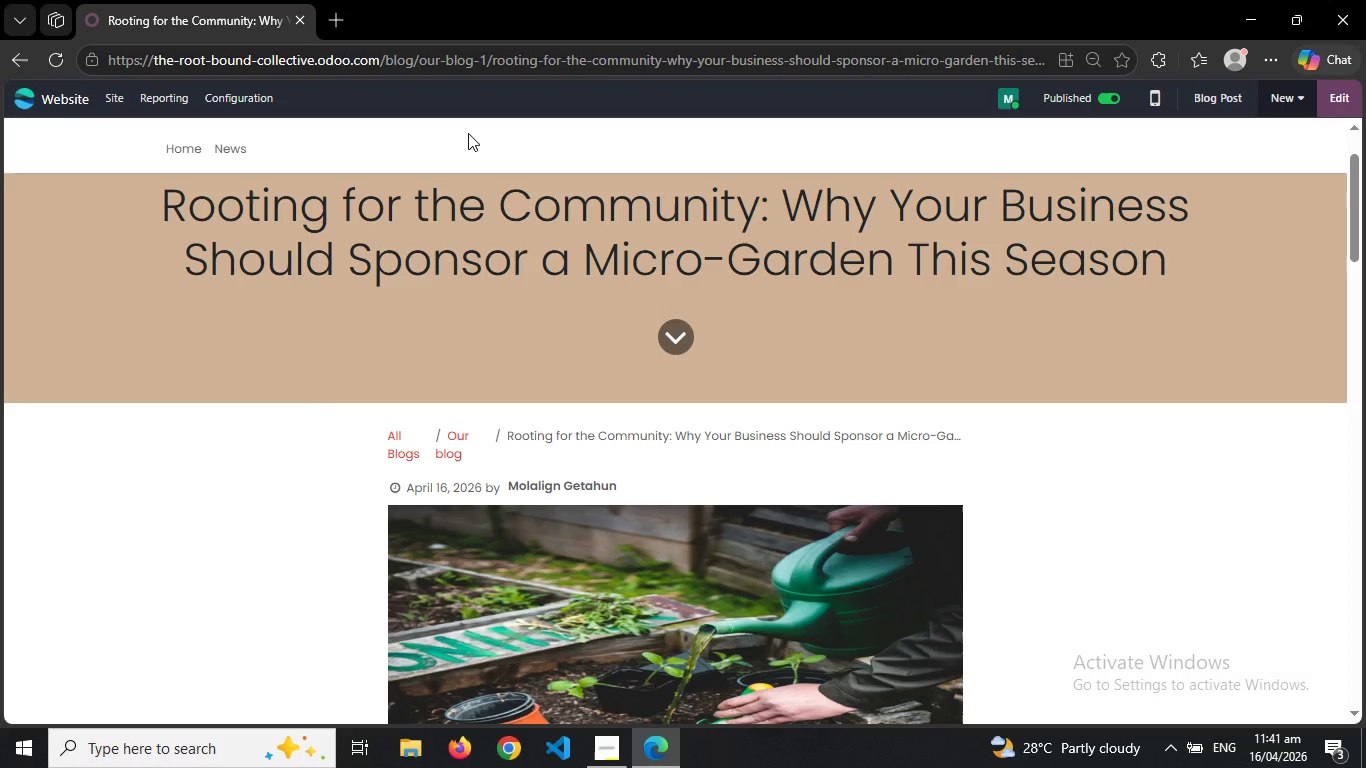 
key(Control+Shift+S)
 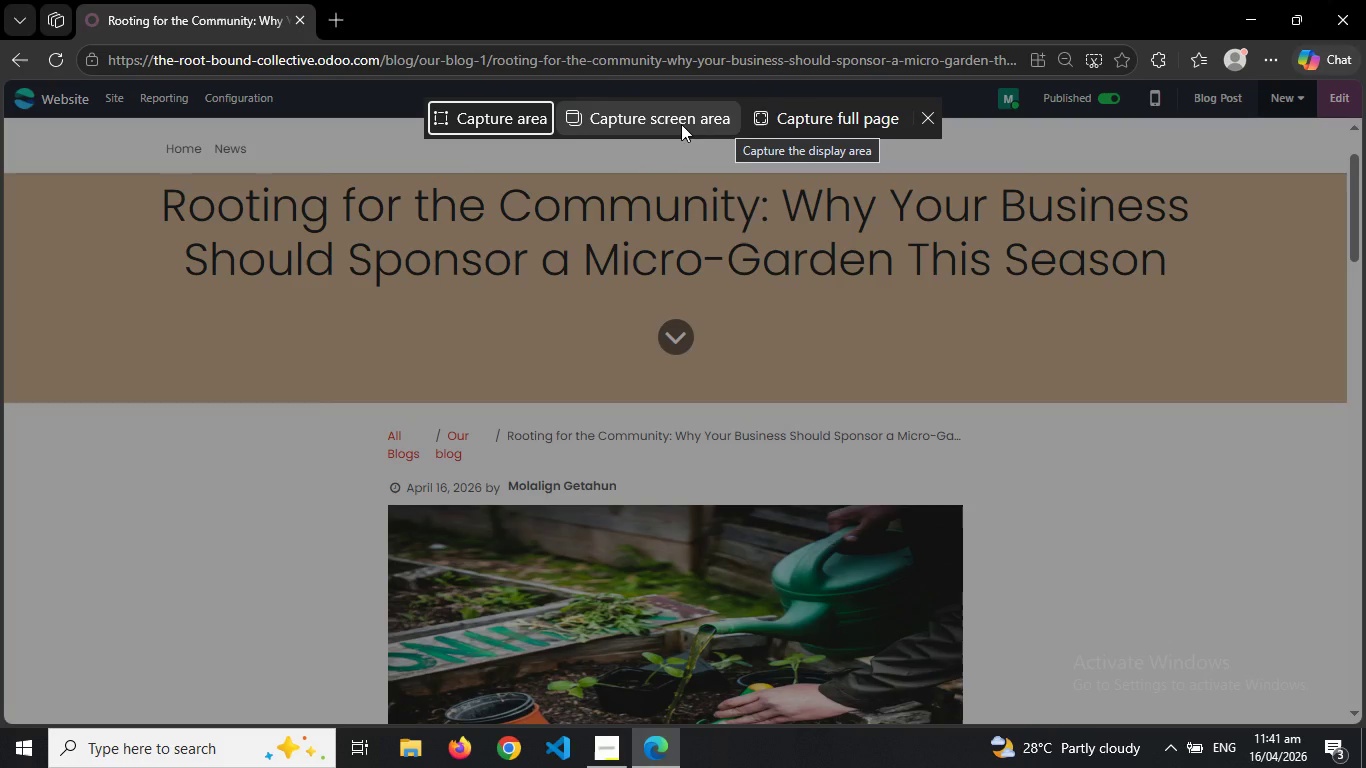 
left_click([681, 124])
 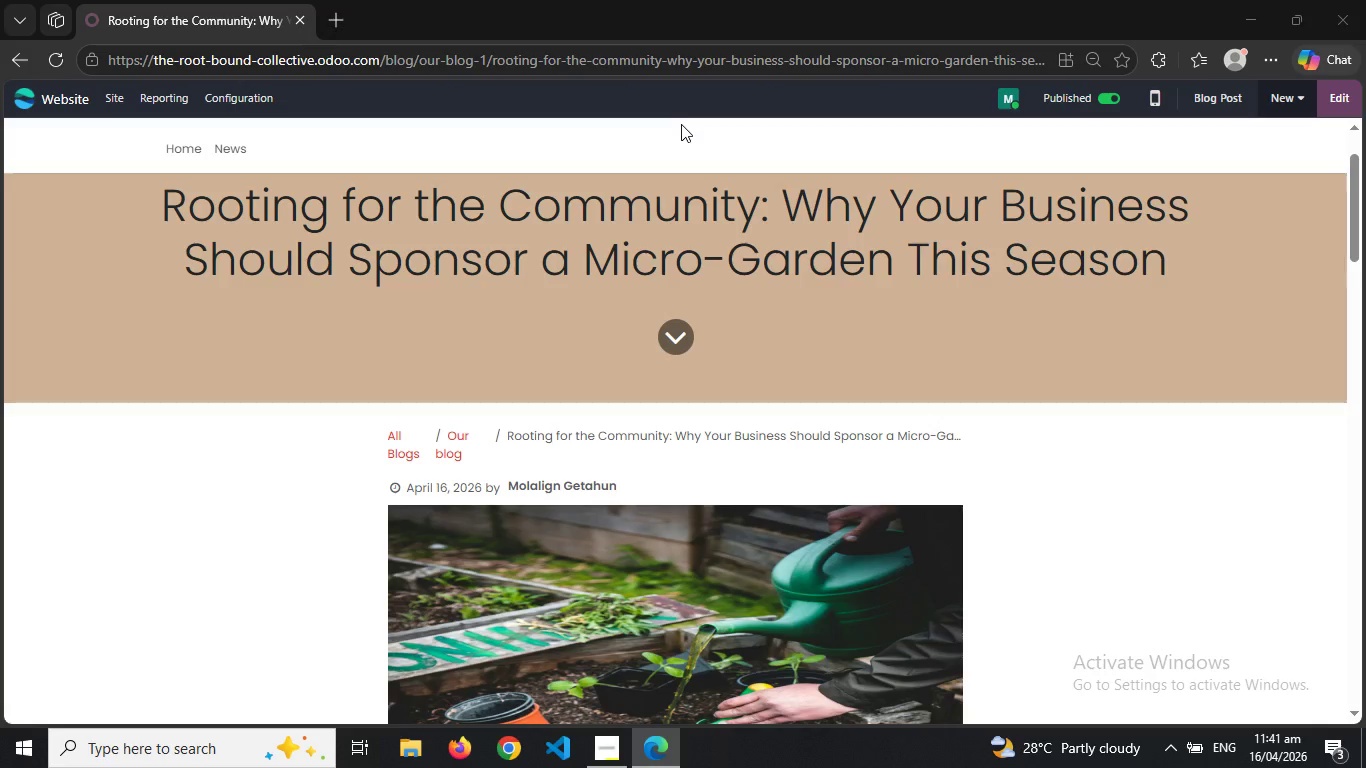 
wait(9.69)
 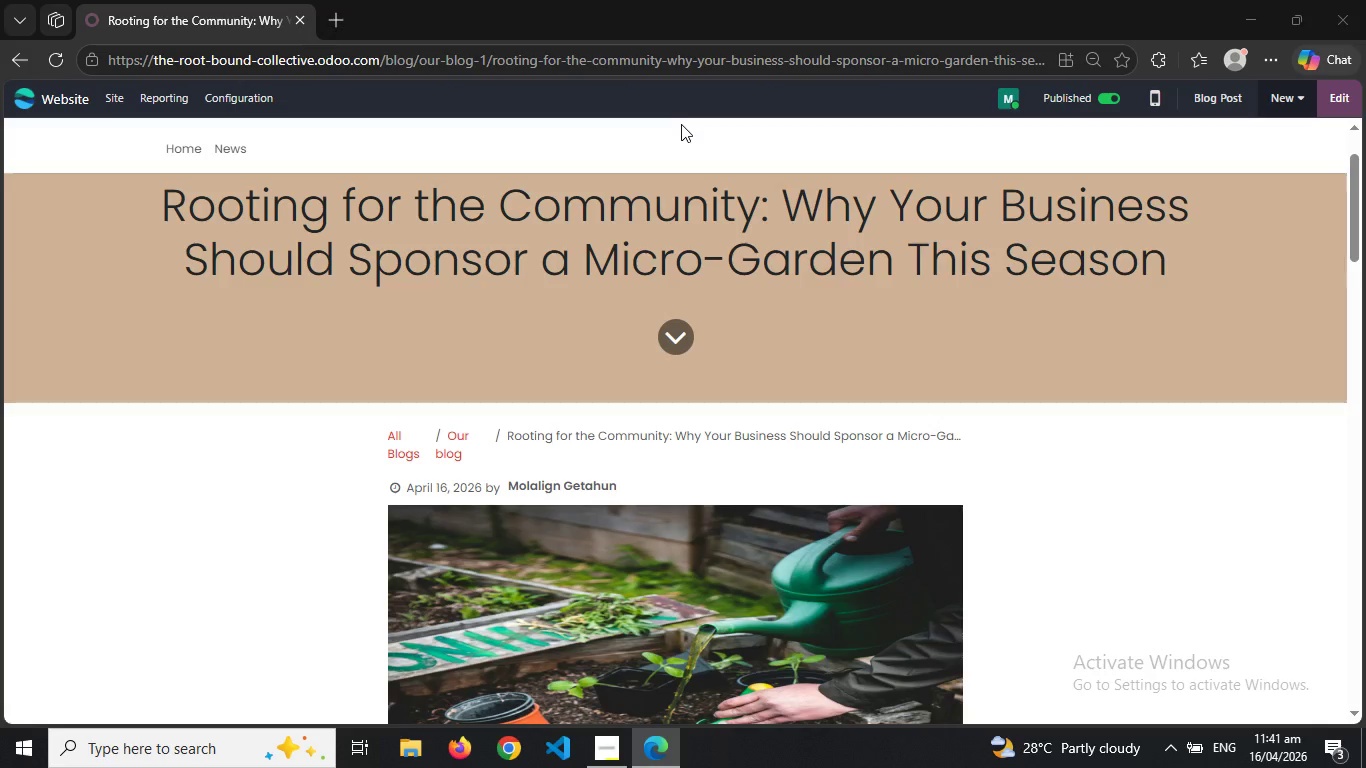 
left_click([442, 188])
 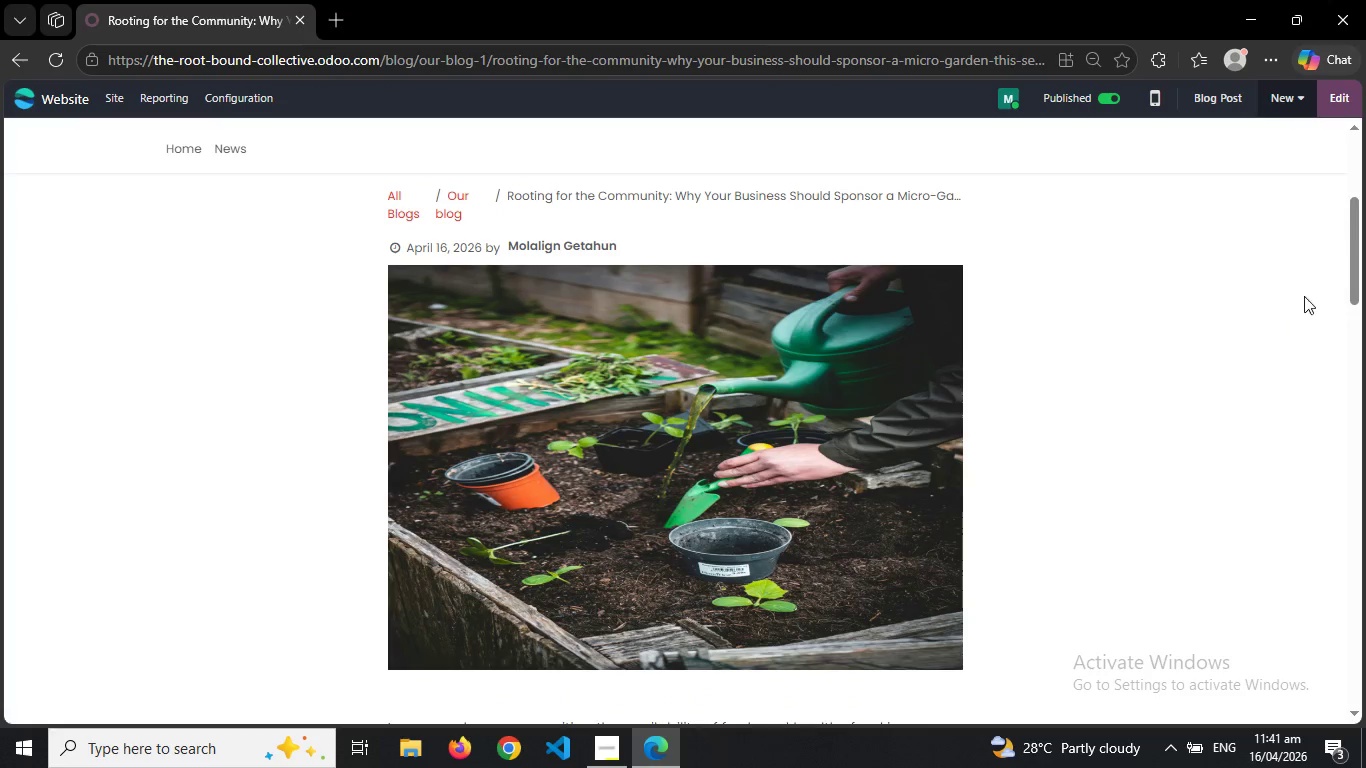 
wait(5.06)
 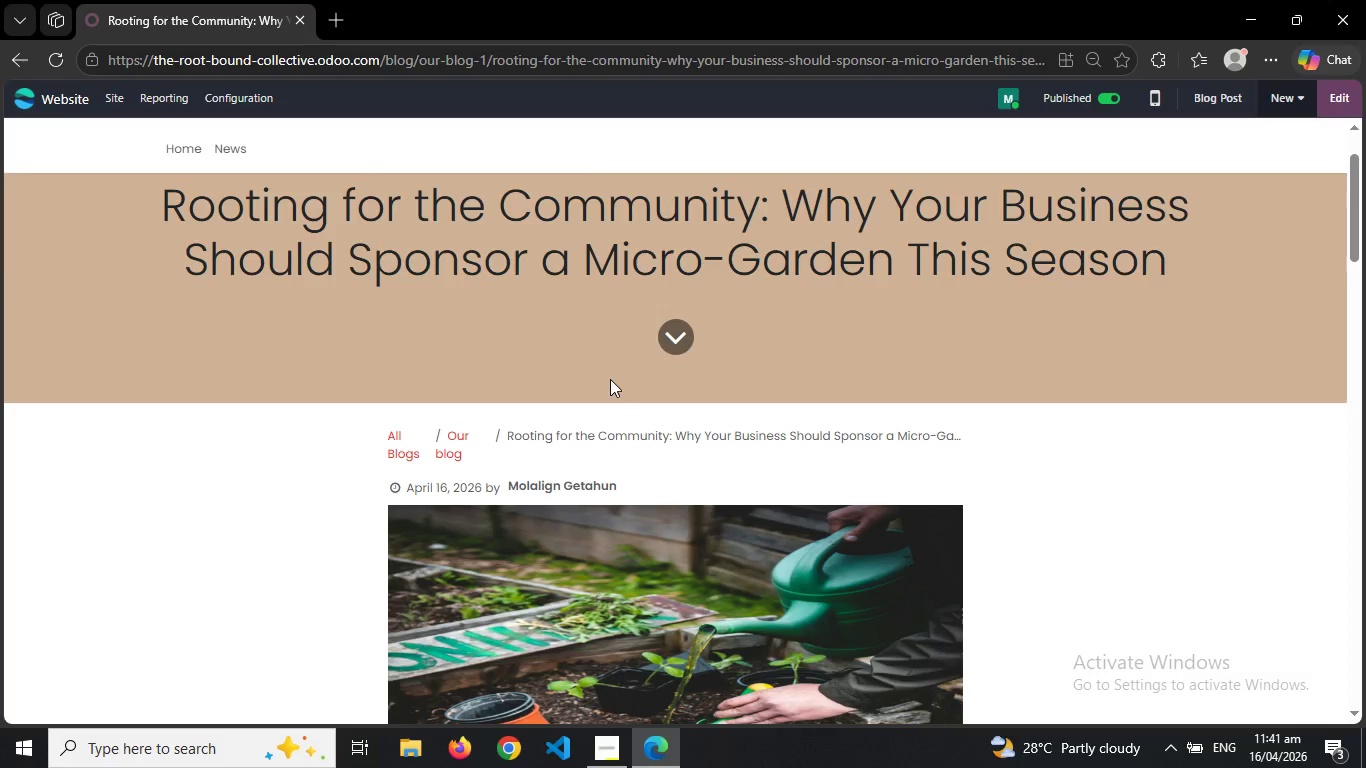 
left_click([1350, 103])
 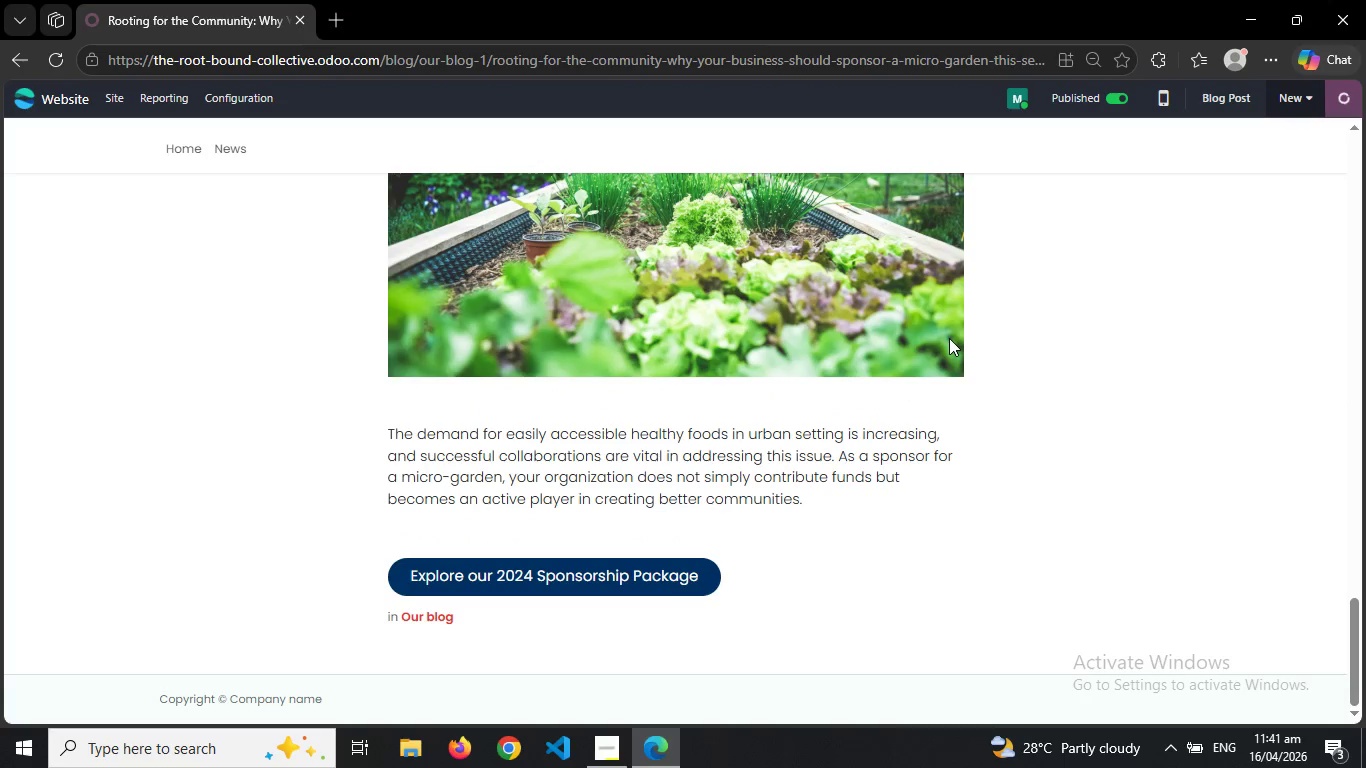 
wait(18.16)
 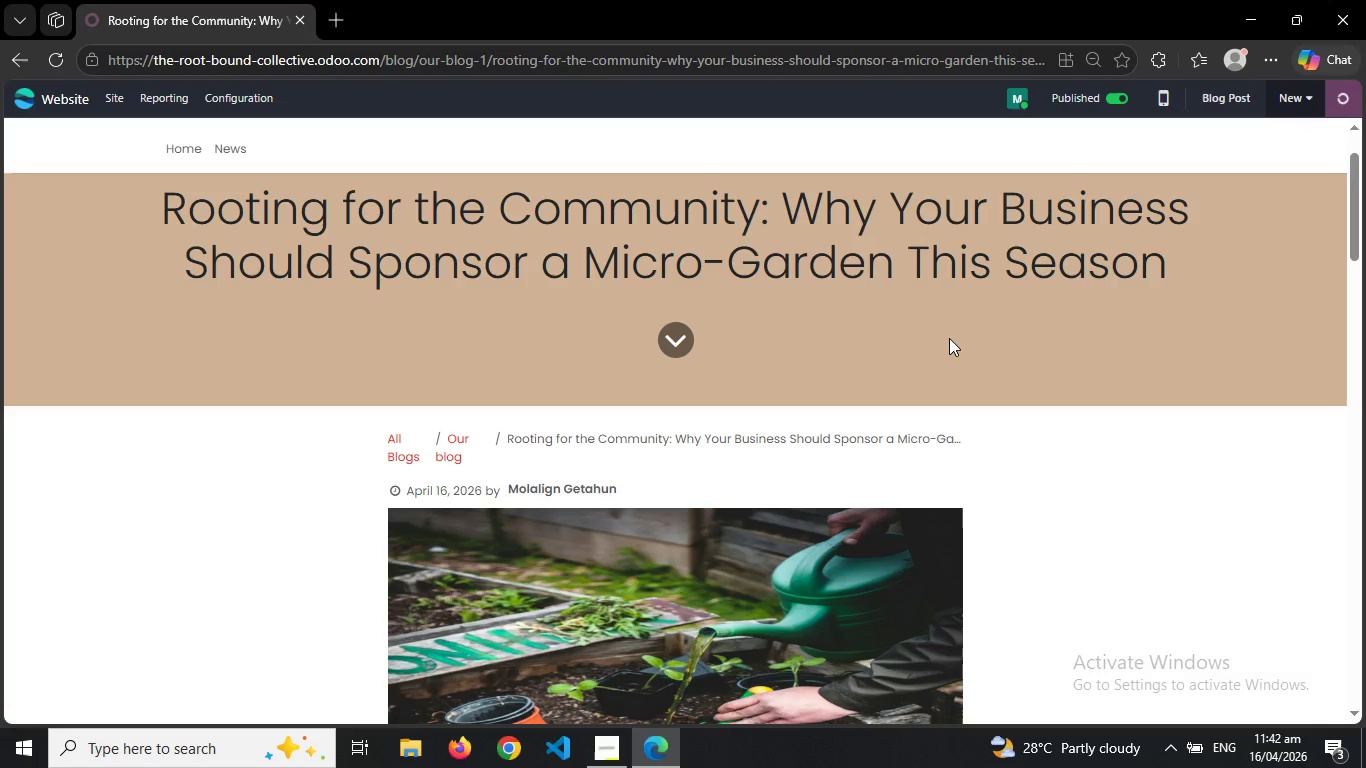 
key(Control+Shift+S)
 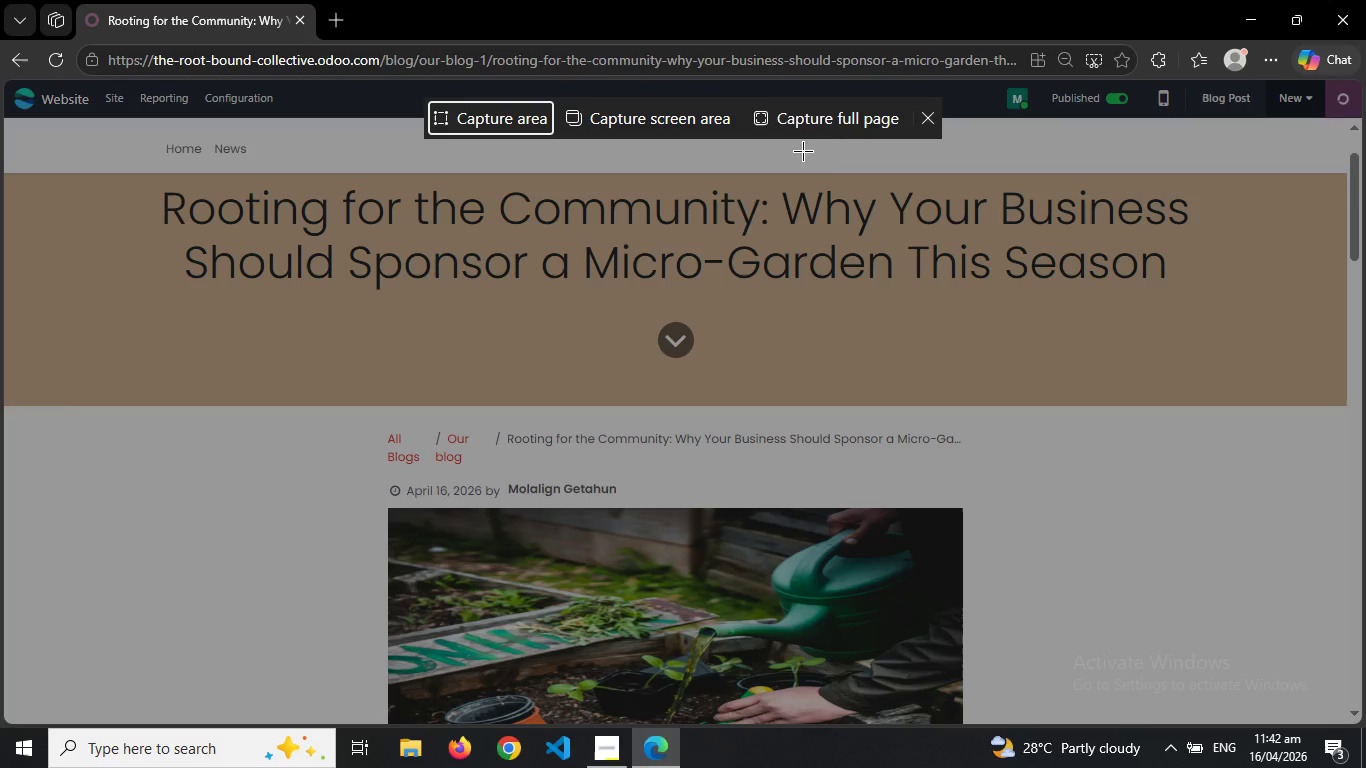 
left_click([838, 125])
 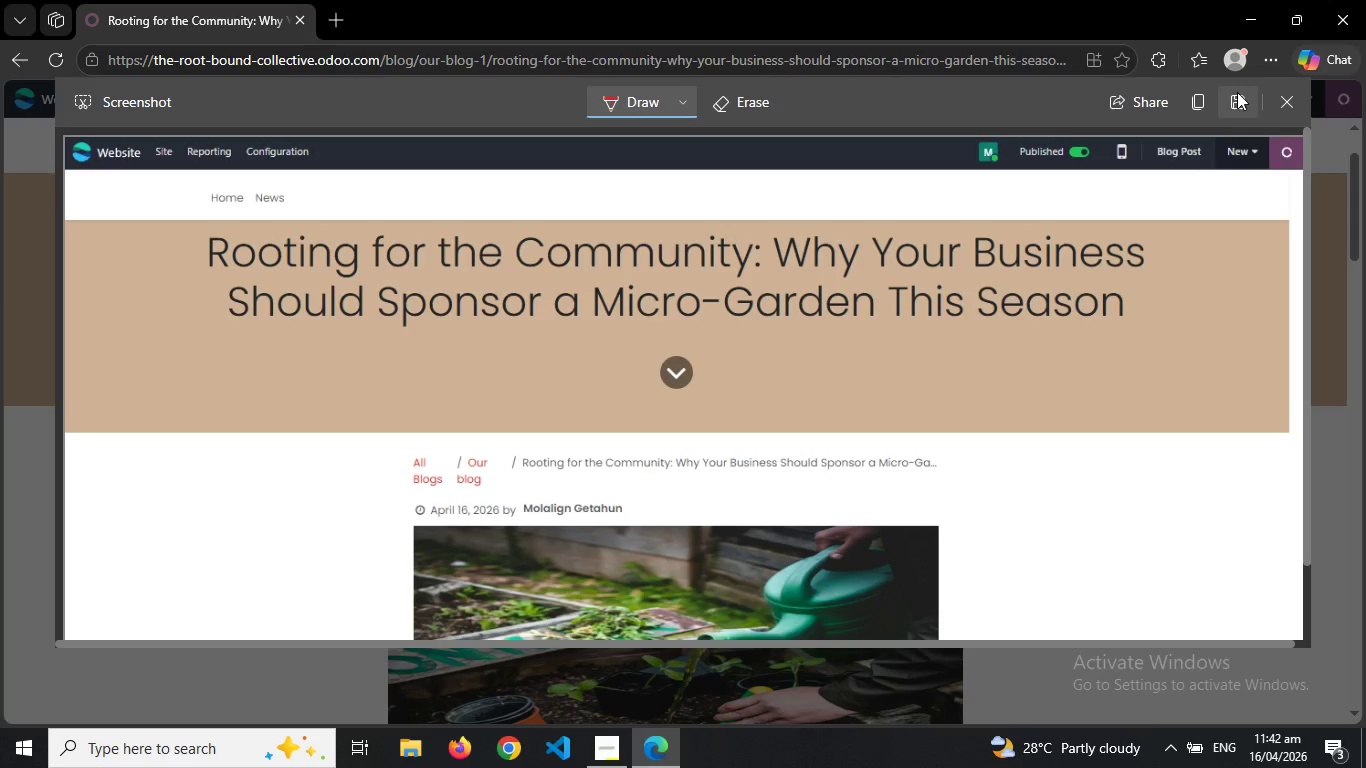 
left_click([1238, 96])
 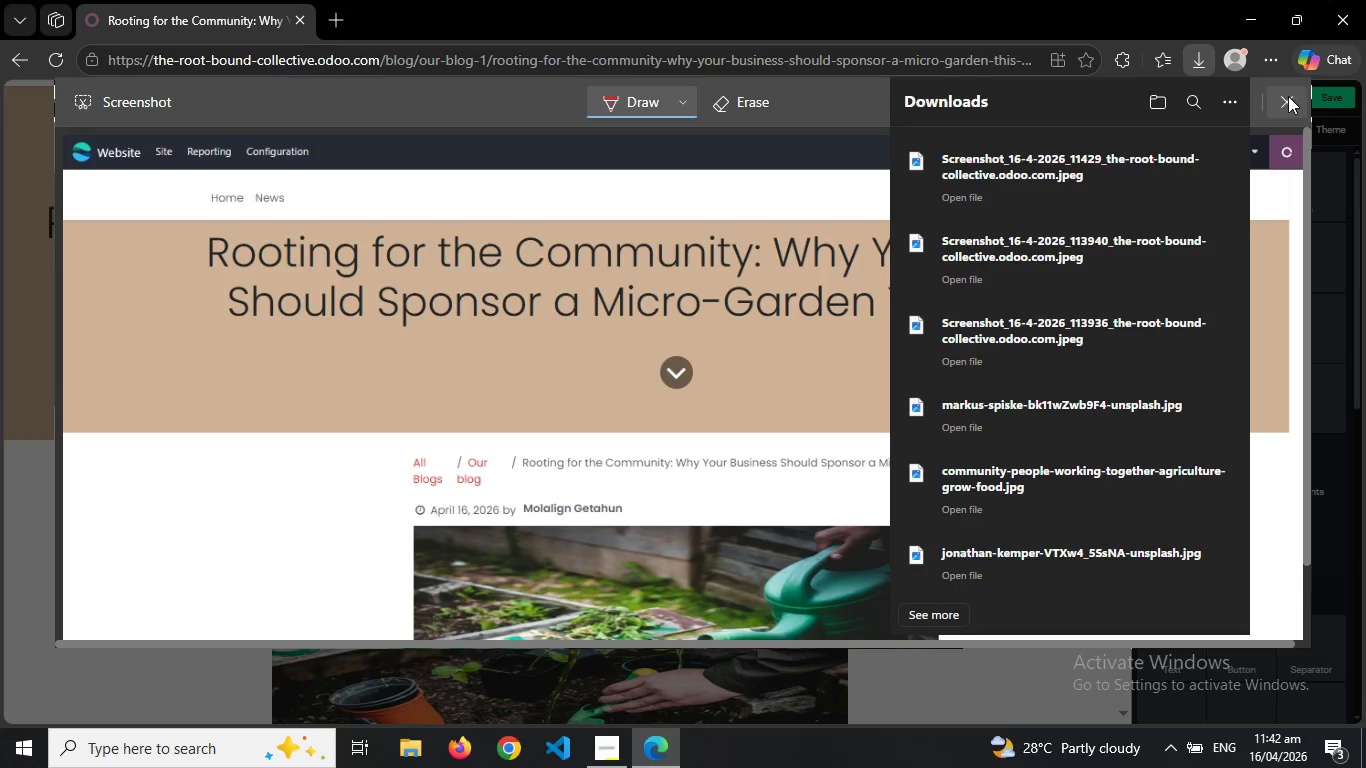 
left_click([1288, 96])
 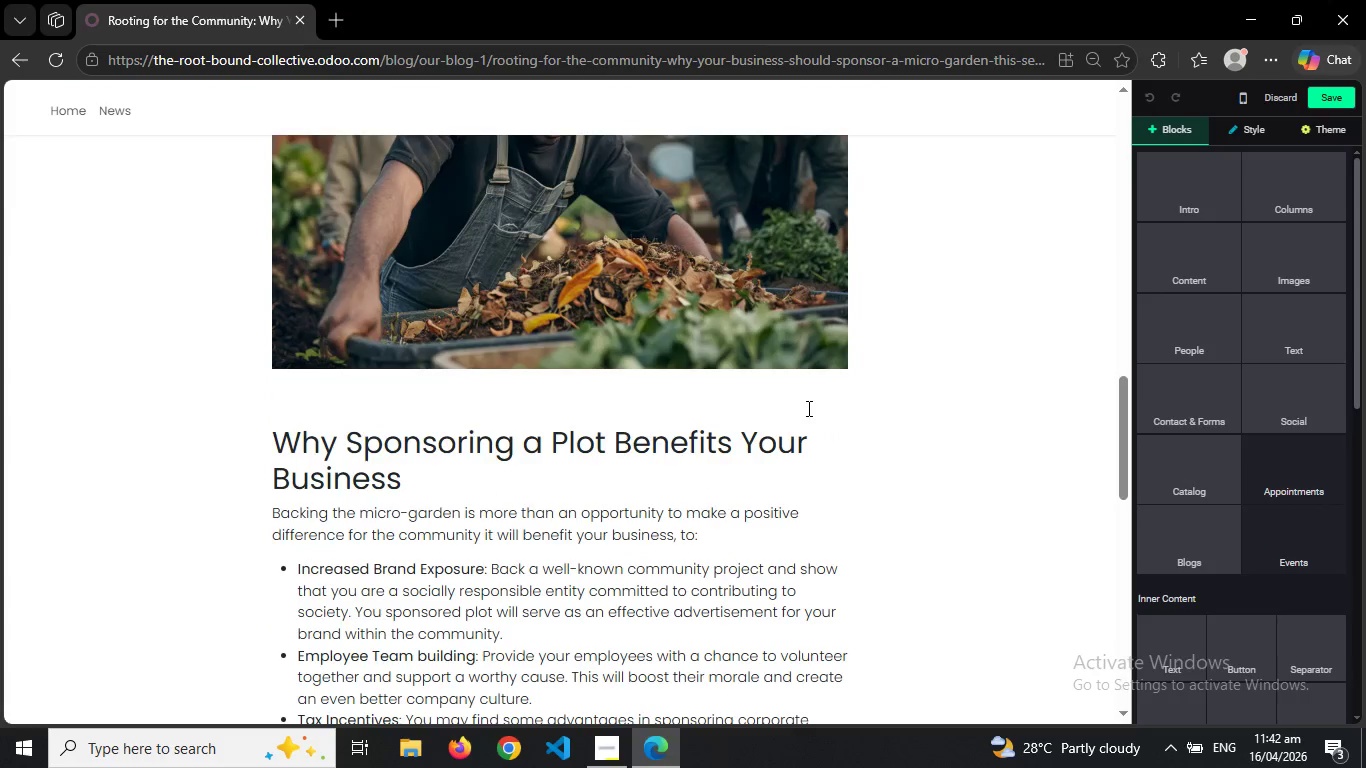 
key(Control+Shift+S)
 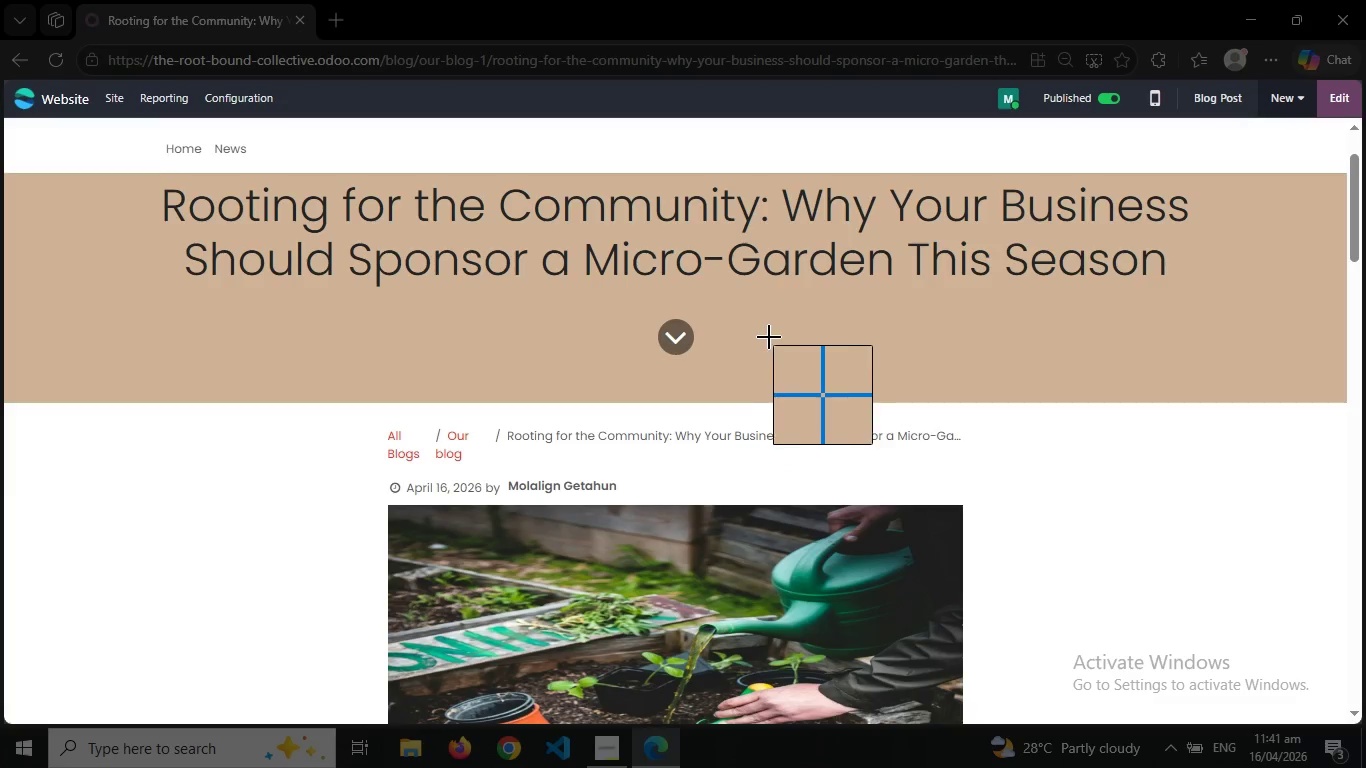 
left_click([786, 345])
 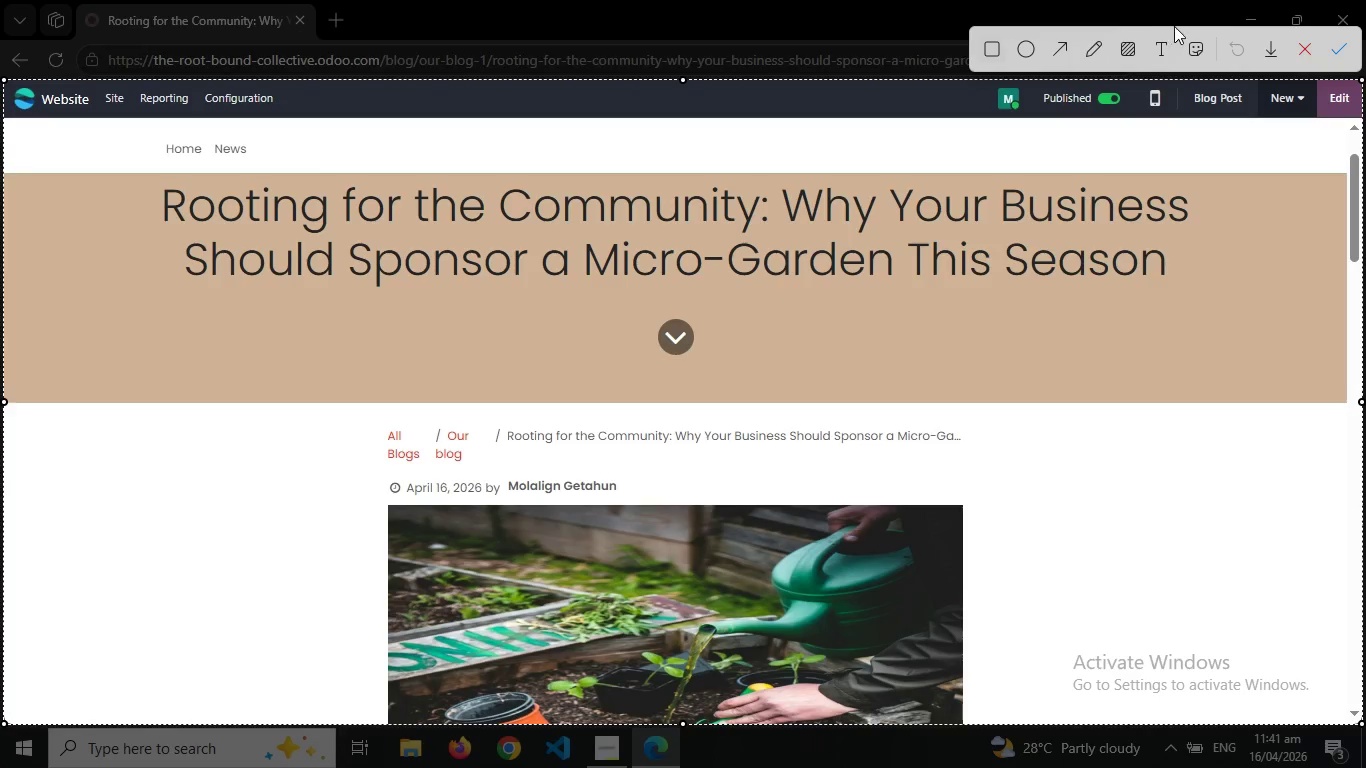 
wait(6.64)
 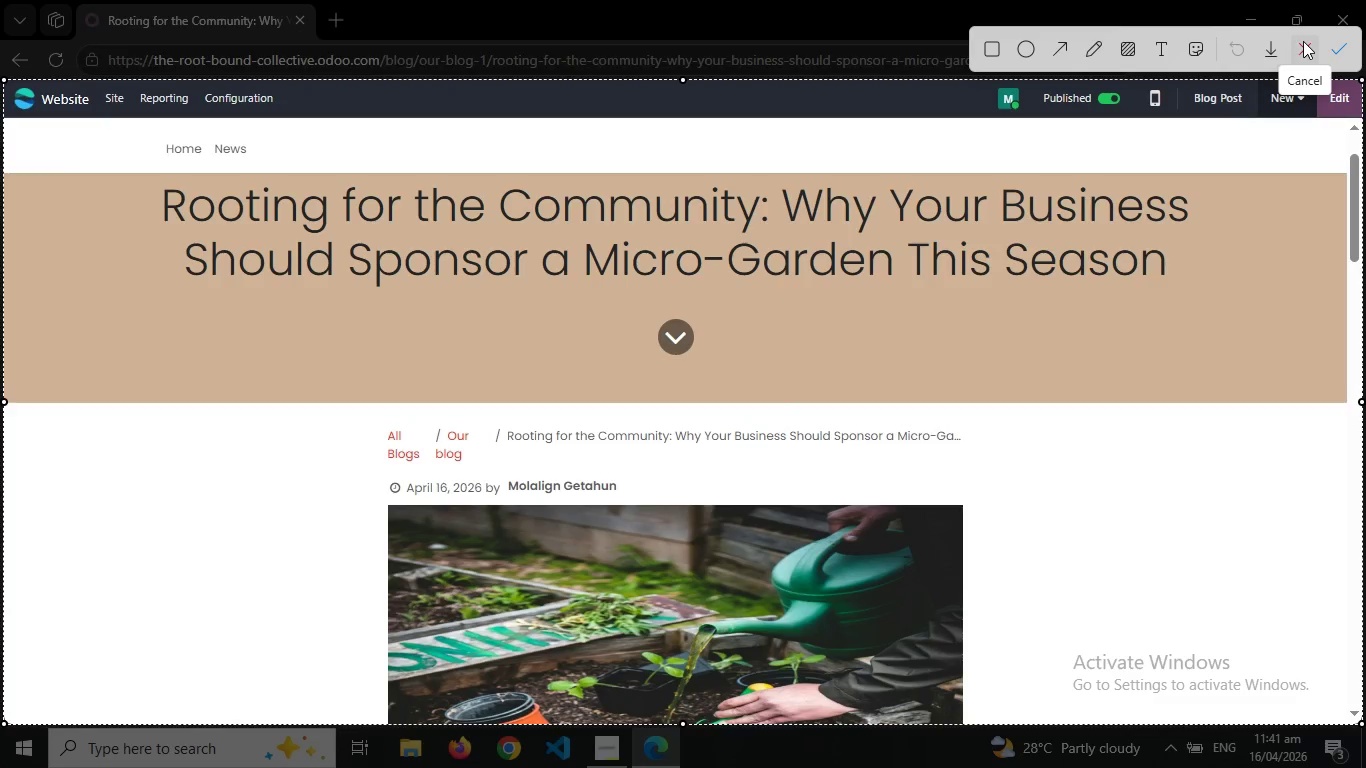 
left_click([1305, 46])
 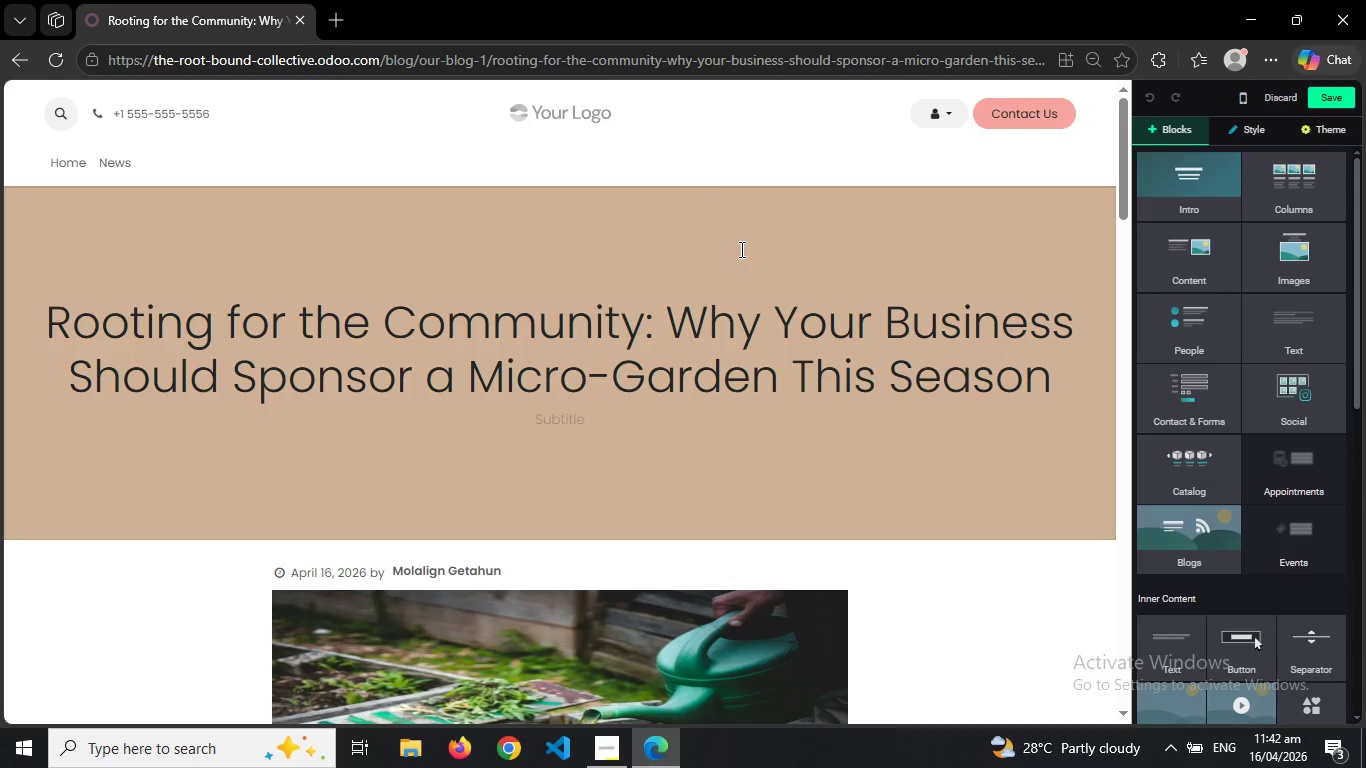 
key(Control+Shift+S)
 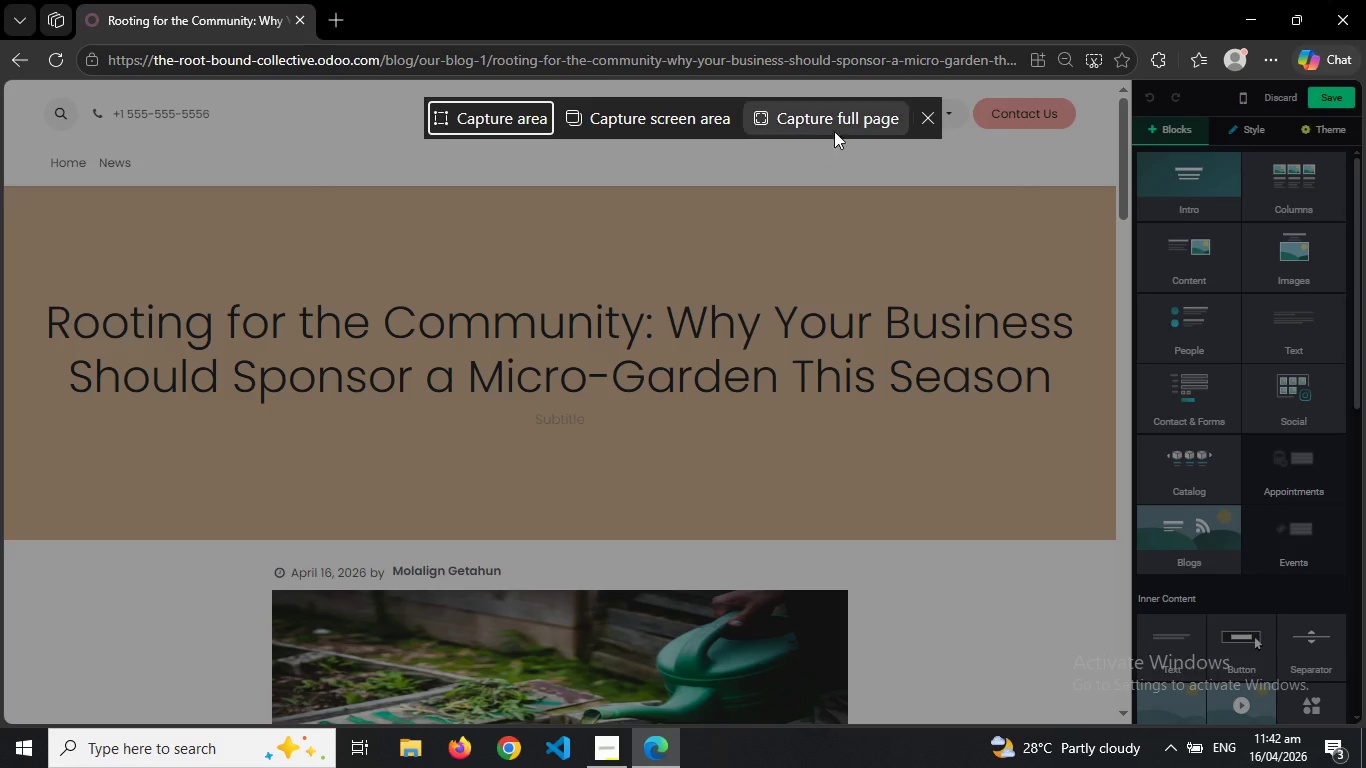 
left_click([844, 124])
 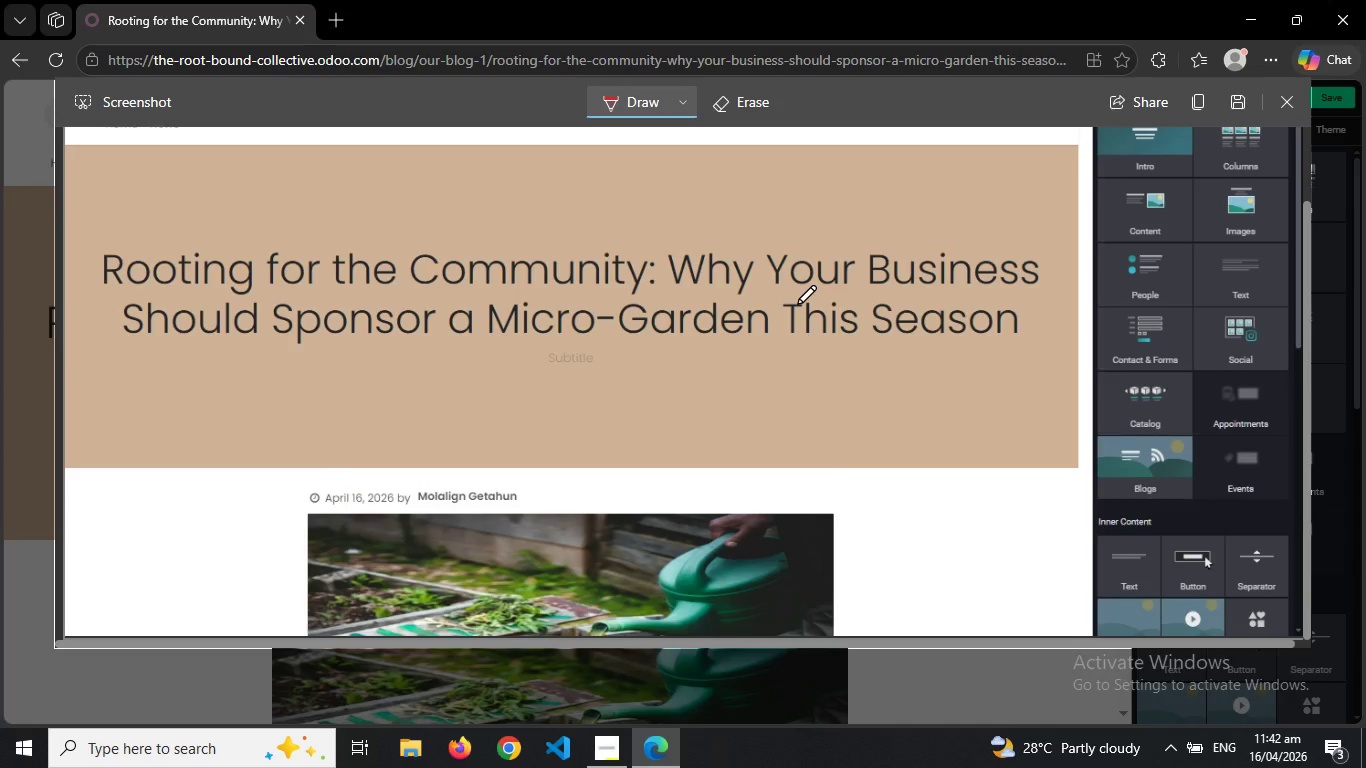 
wait(12.77)
 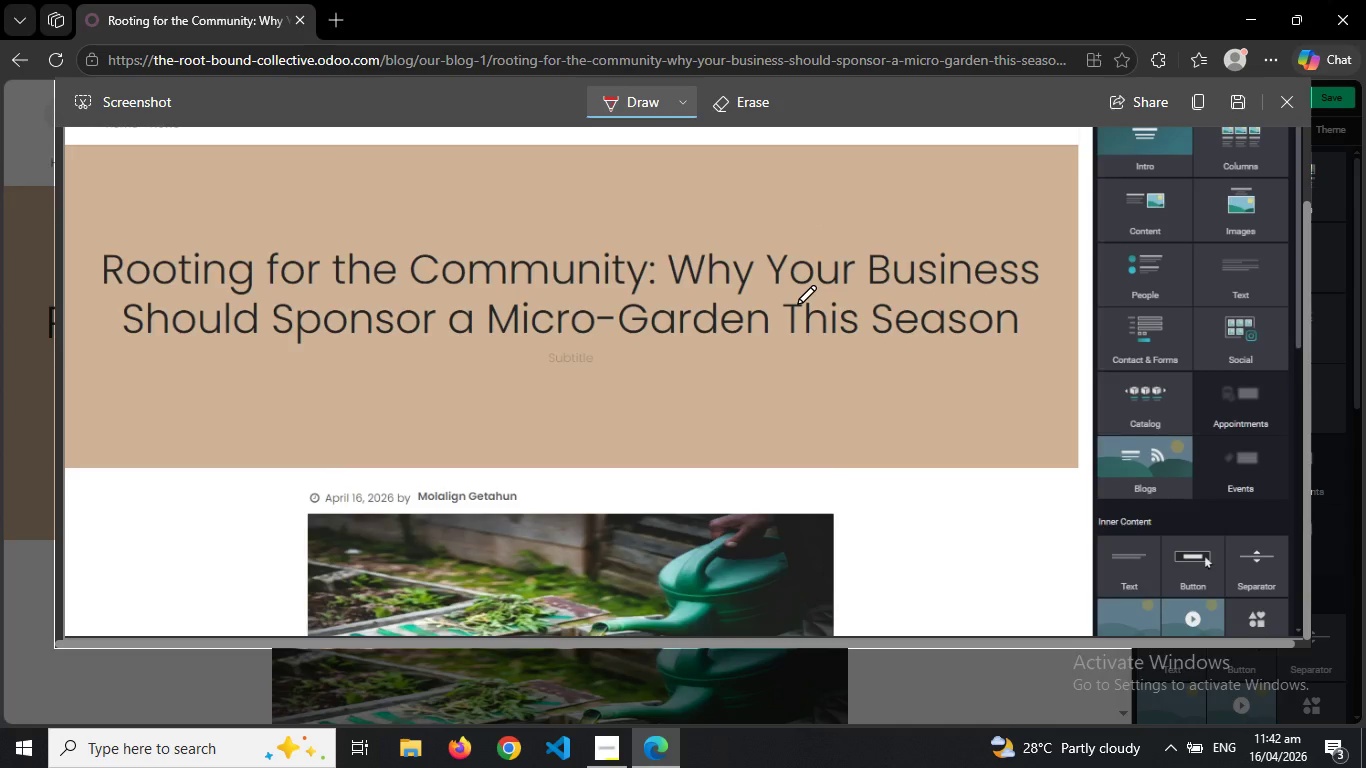 
left_click([1244, 103])
 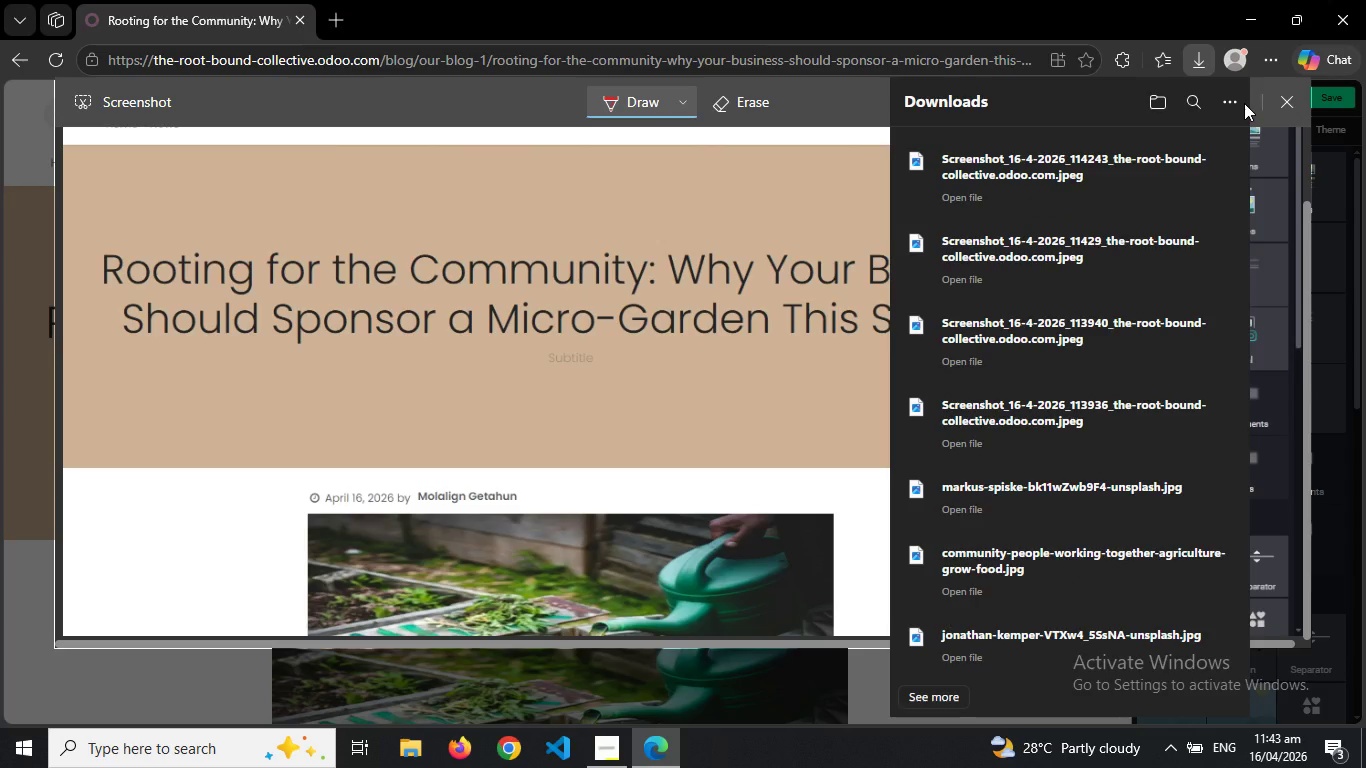 
wait(29.36)
 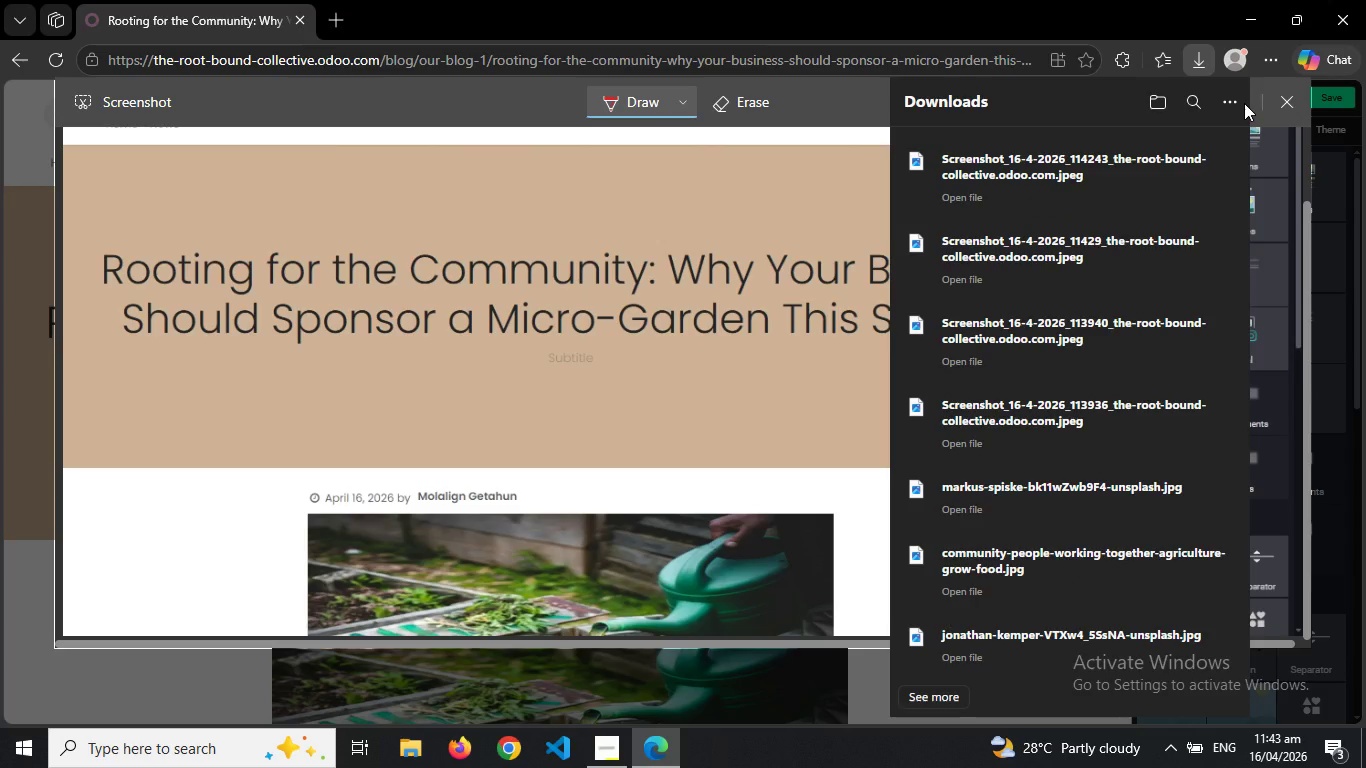 
left_click([760, 284])
 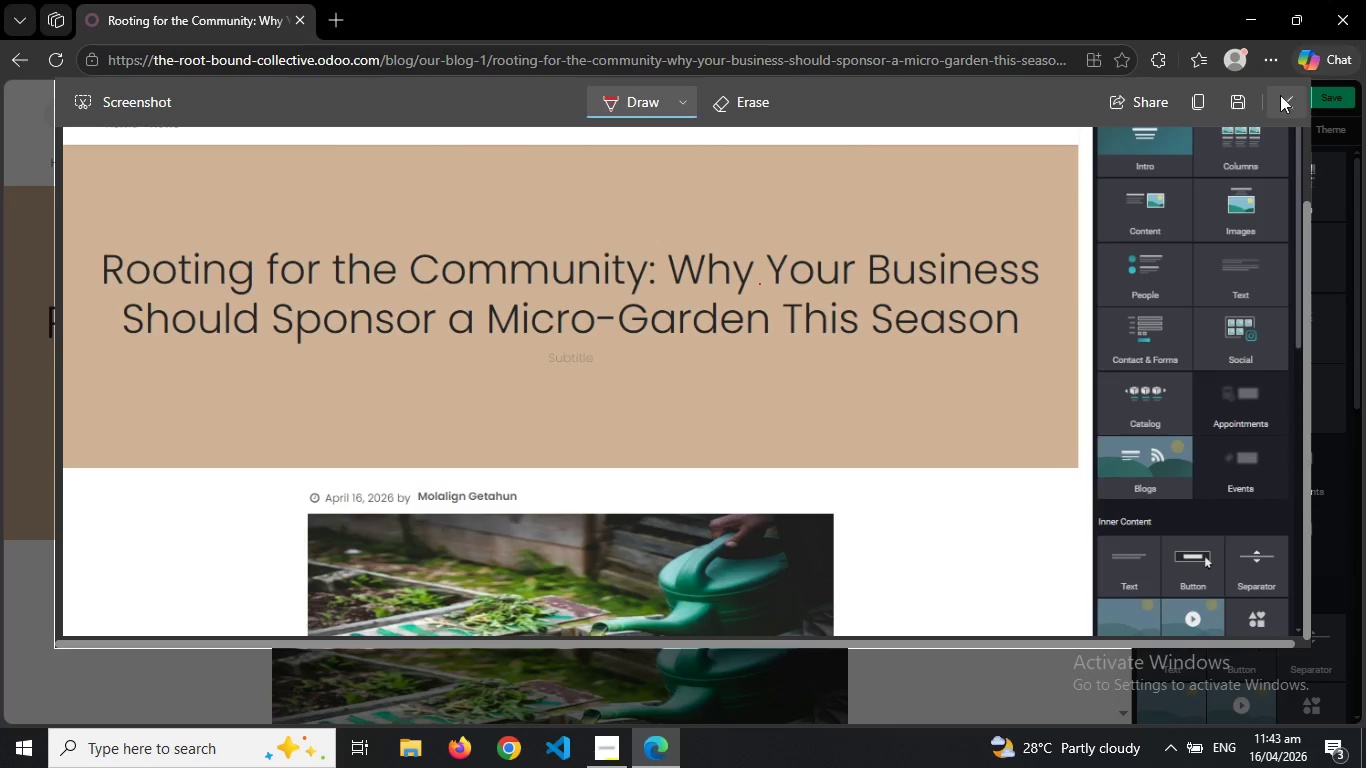 
left_click([1280, 95])
 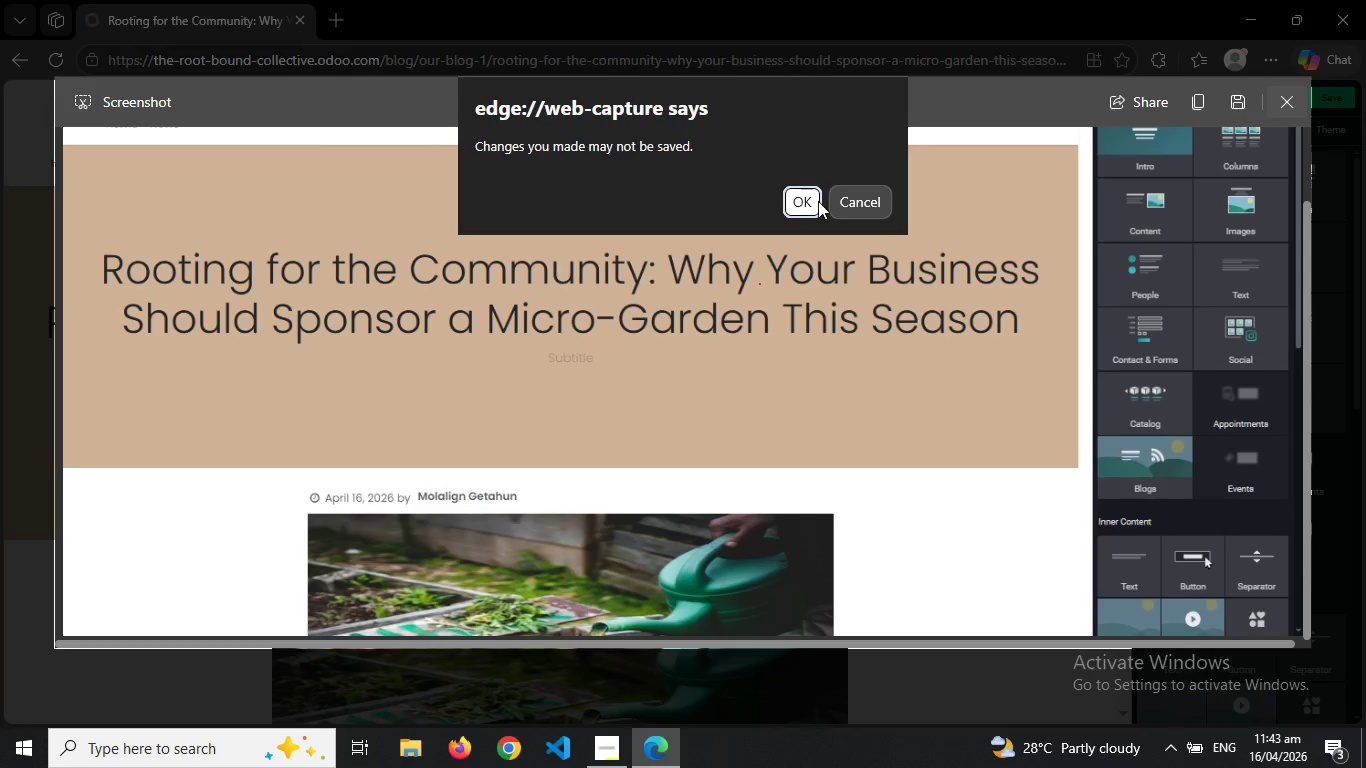 
wait(5.33)
 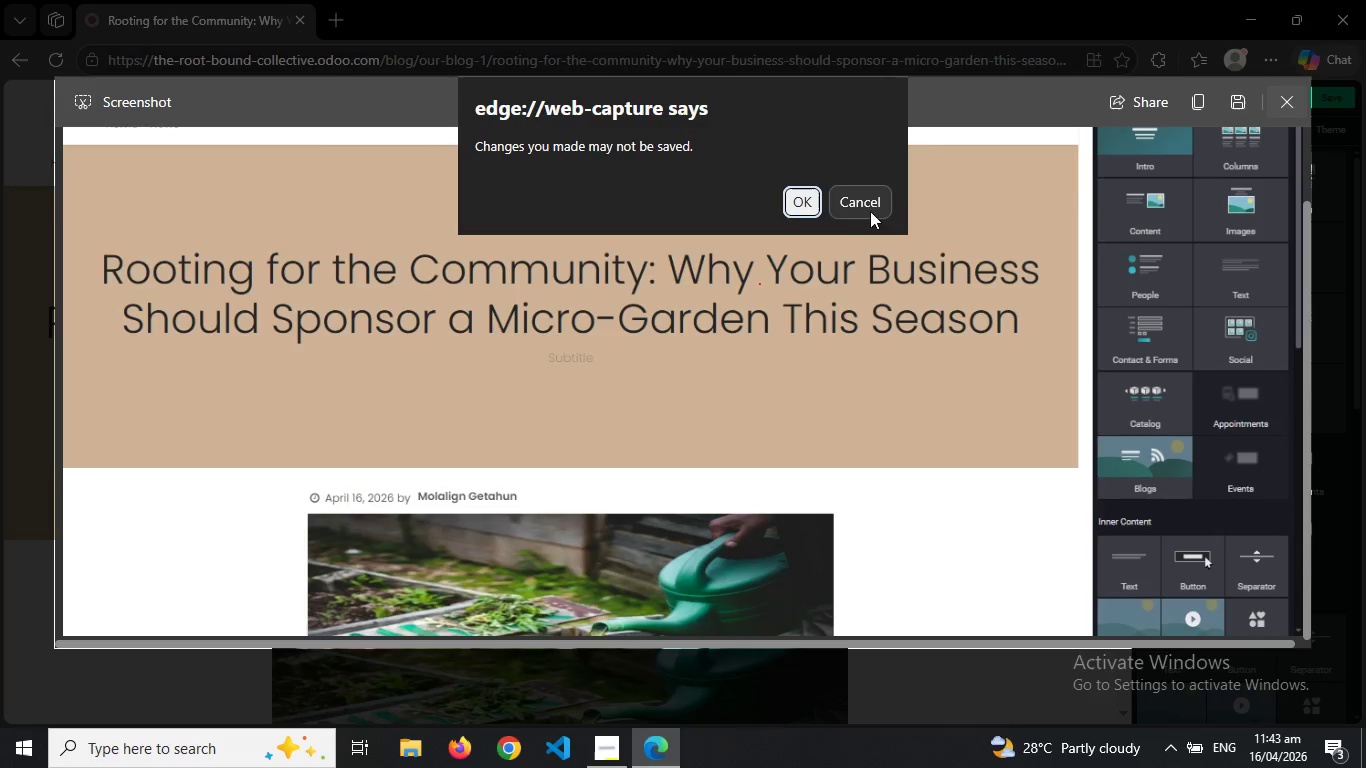 
left_click([855, 203])
 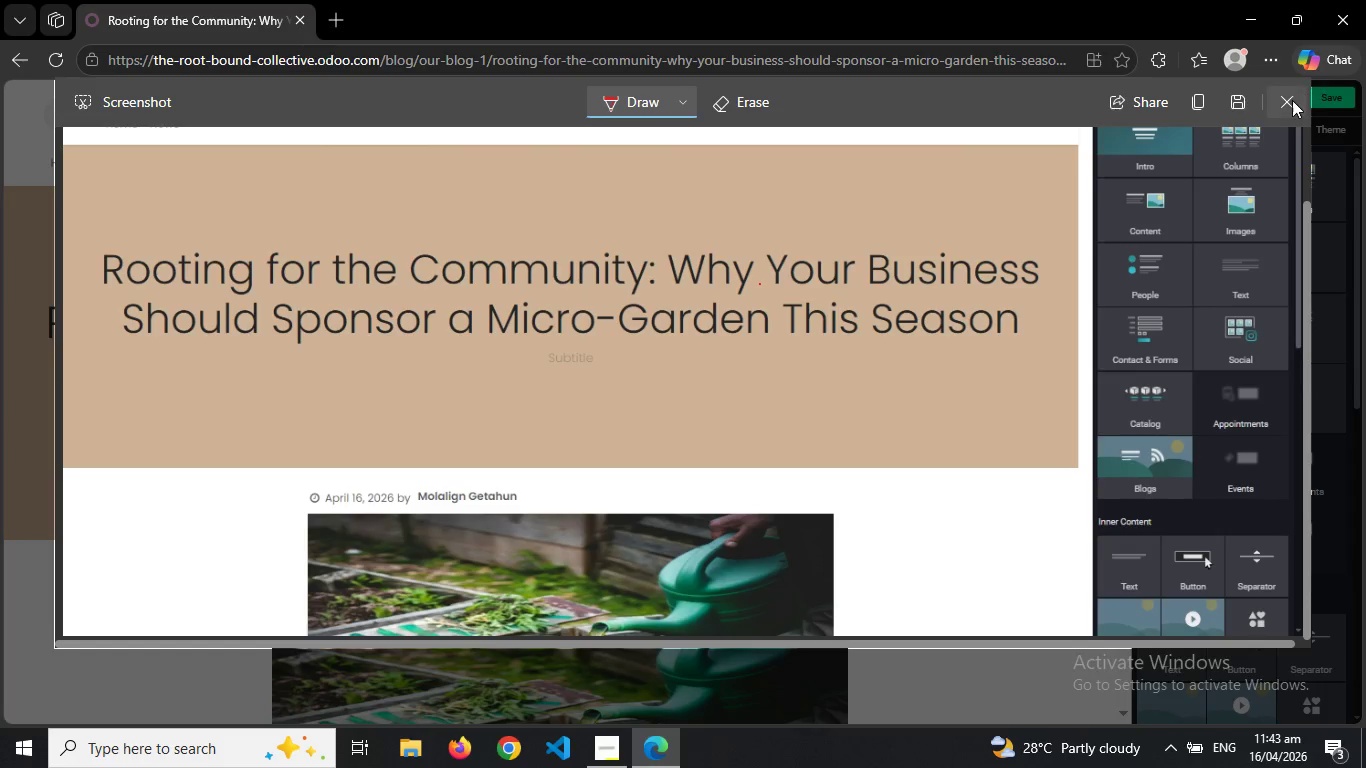 
left_click([1292, 101])
 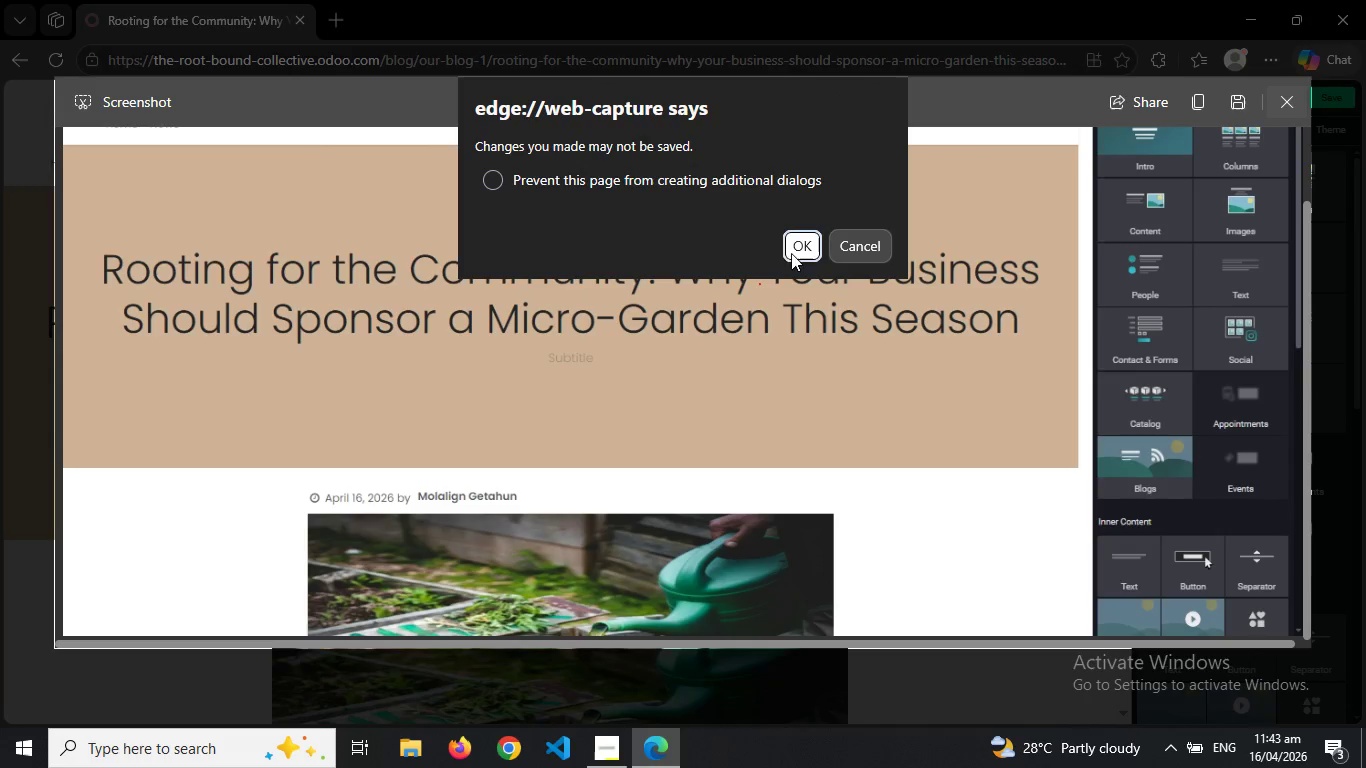 
left_click([808, 245])
 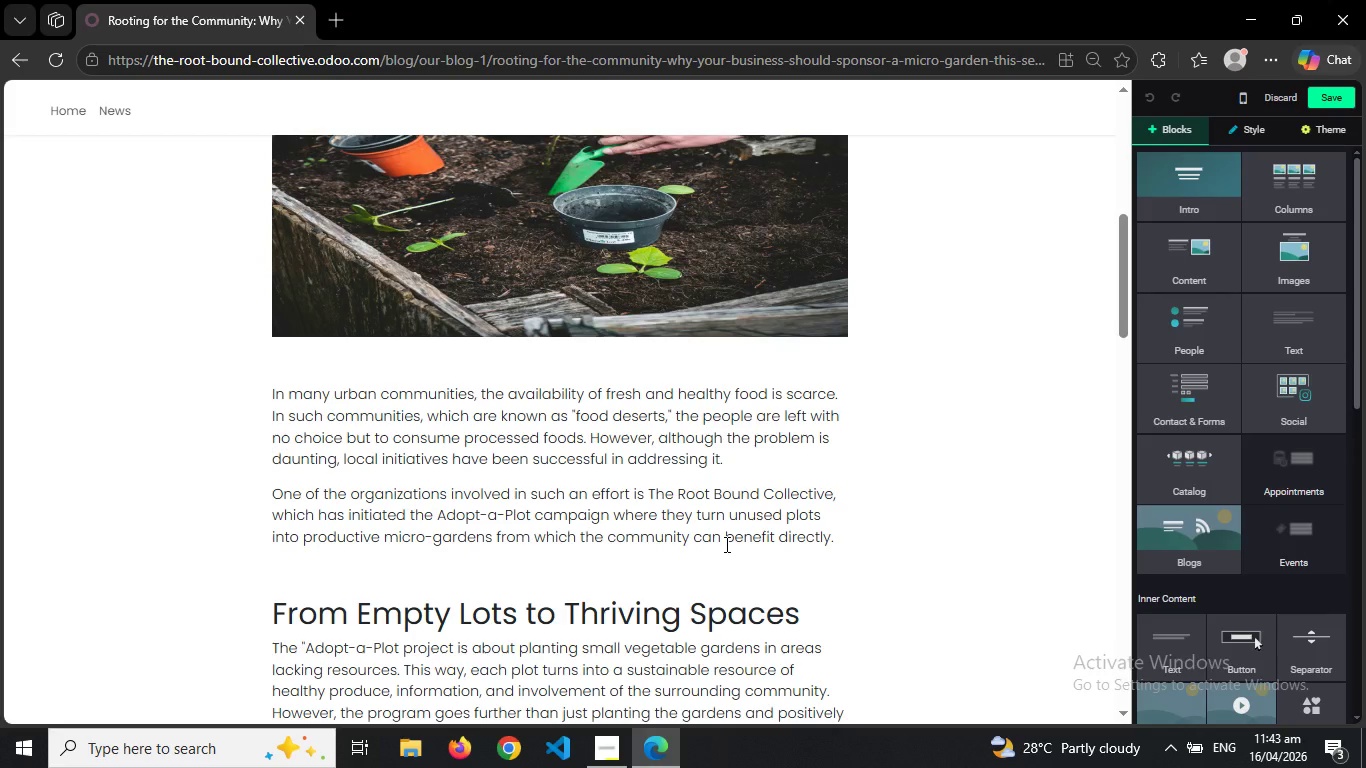 
wait(6.66)
 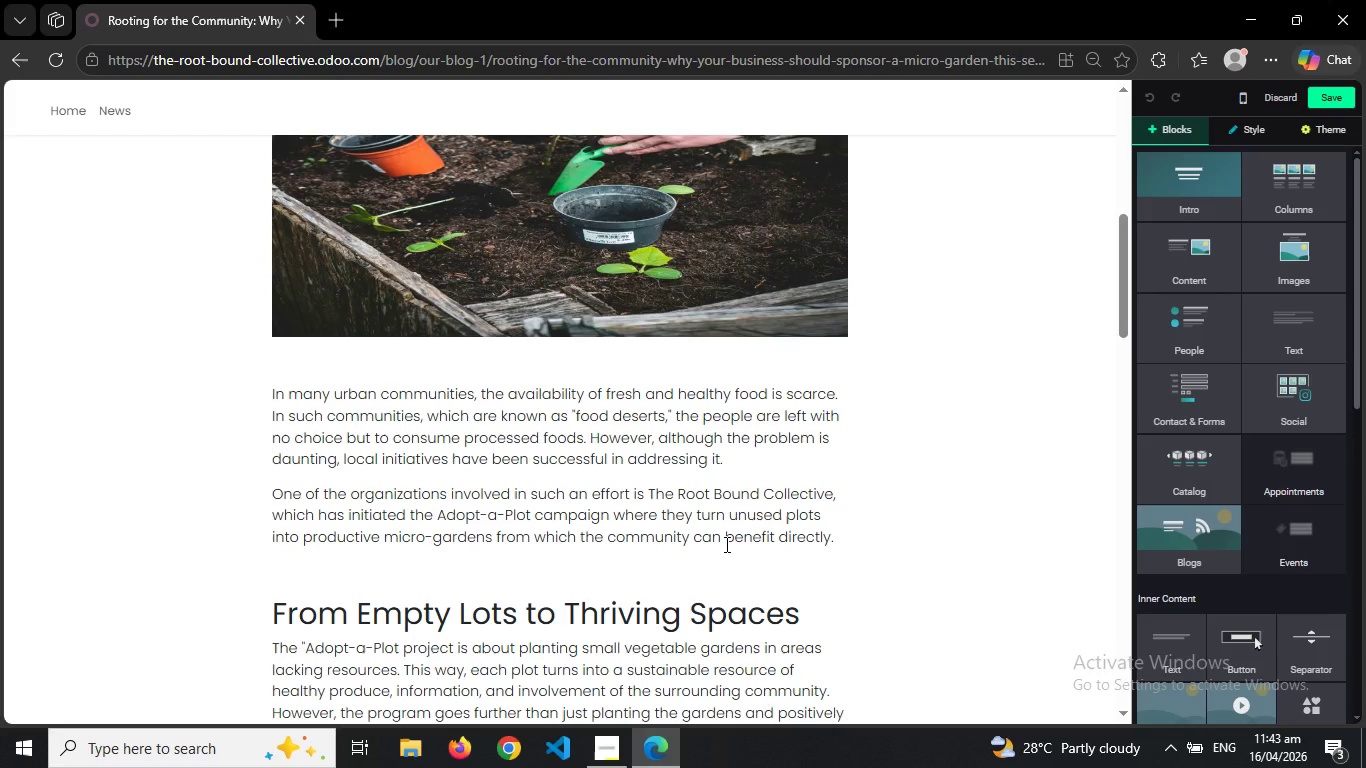 
key(Control+Shift+S)
 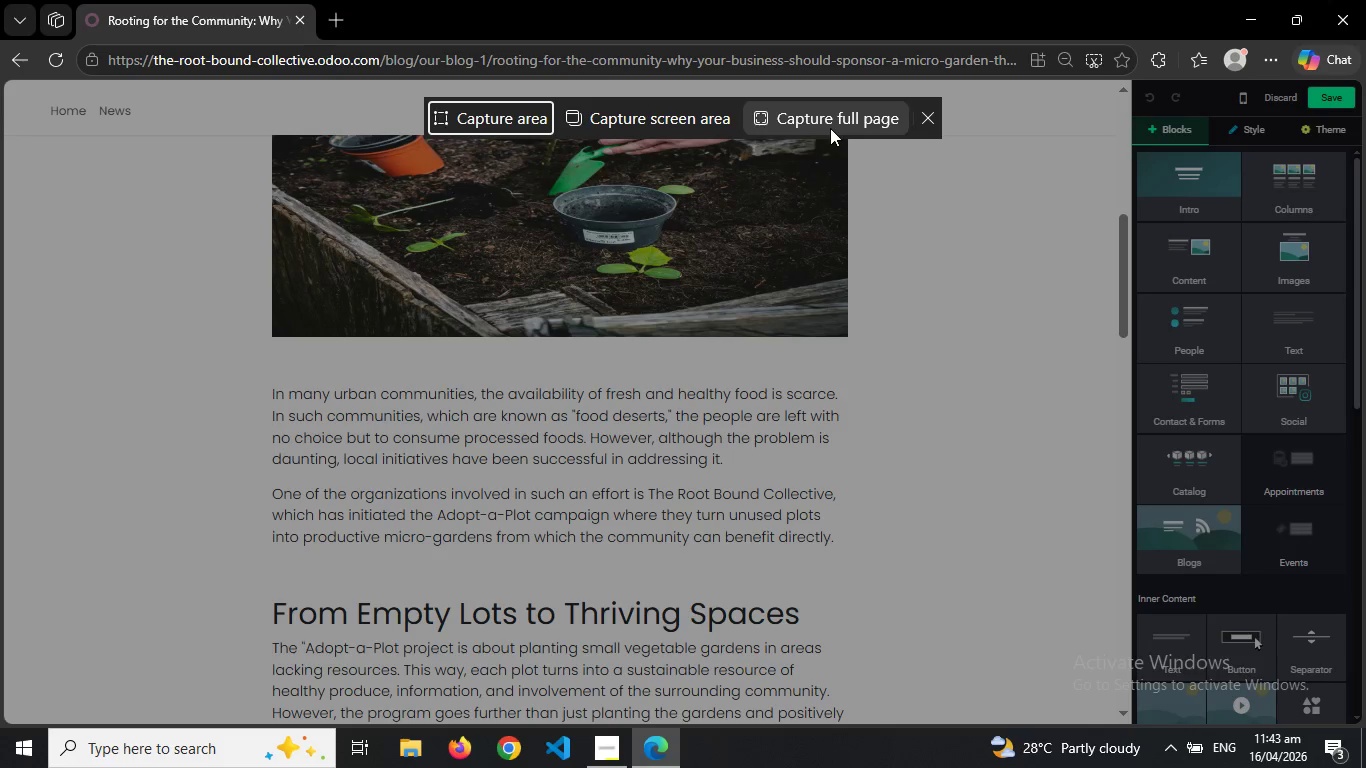 
left_click([847, 116])
 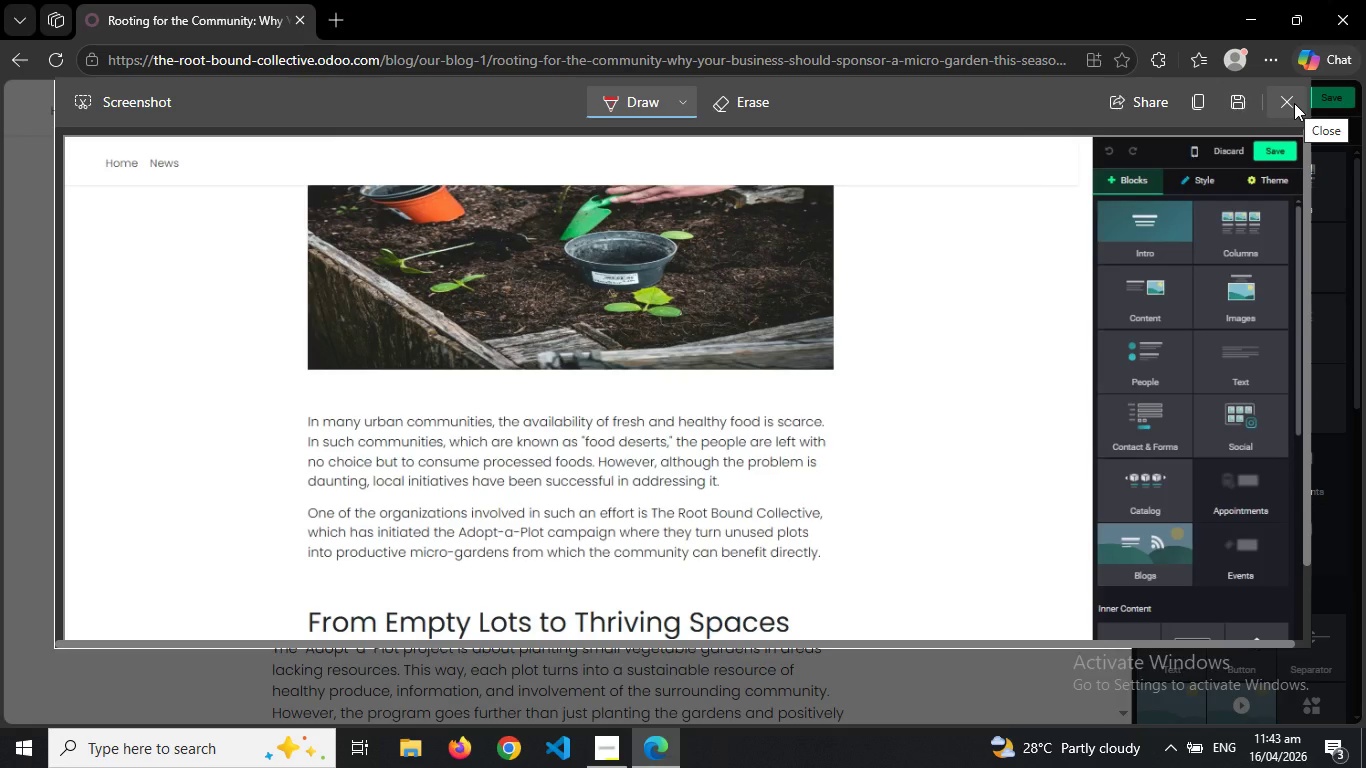 
left_click([1294, 103])
 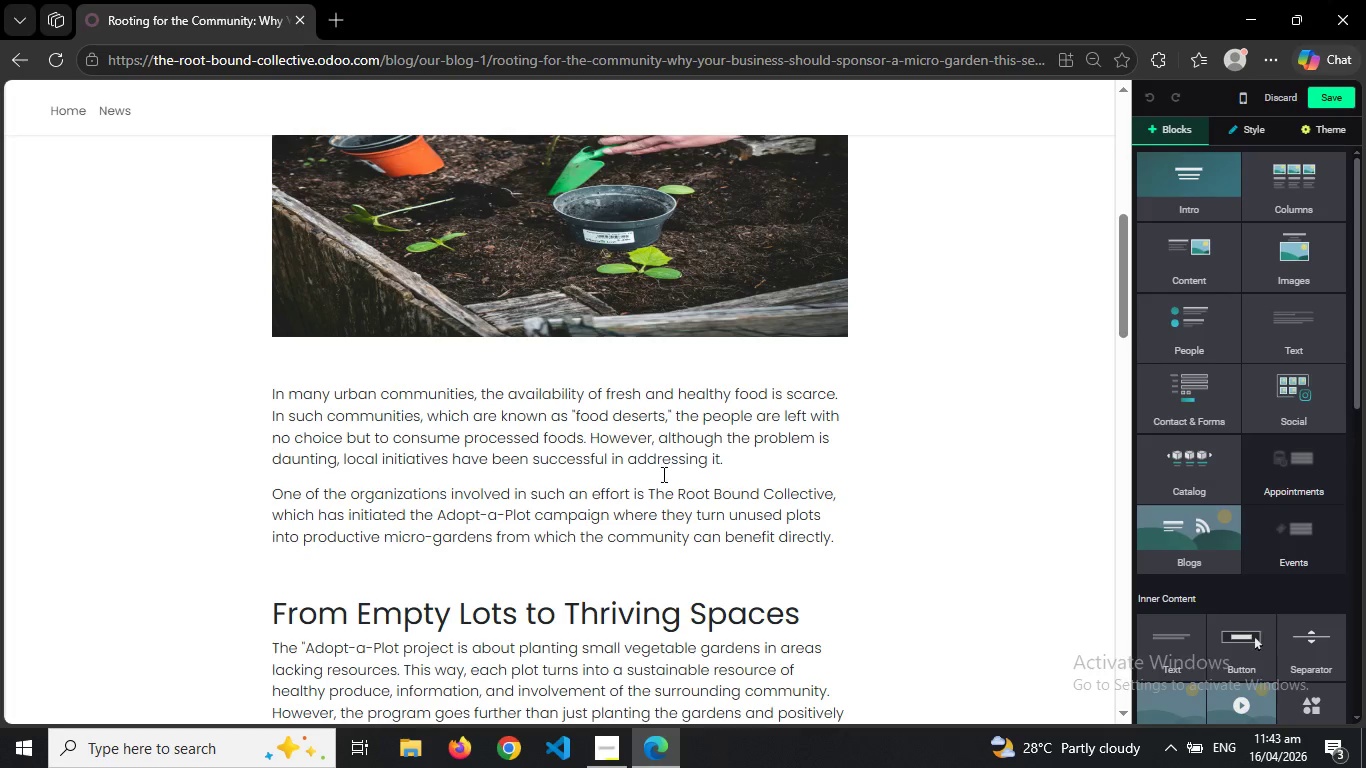 
key(Control+Shift+S)
 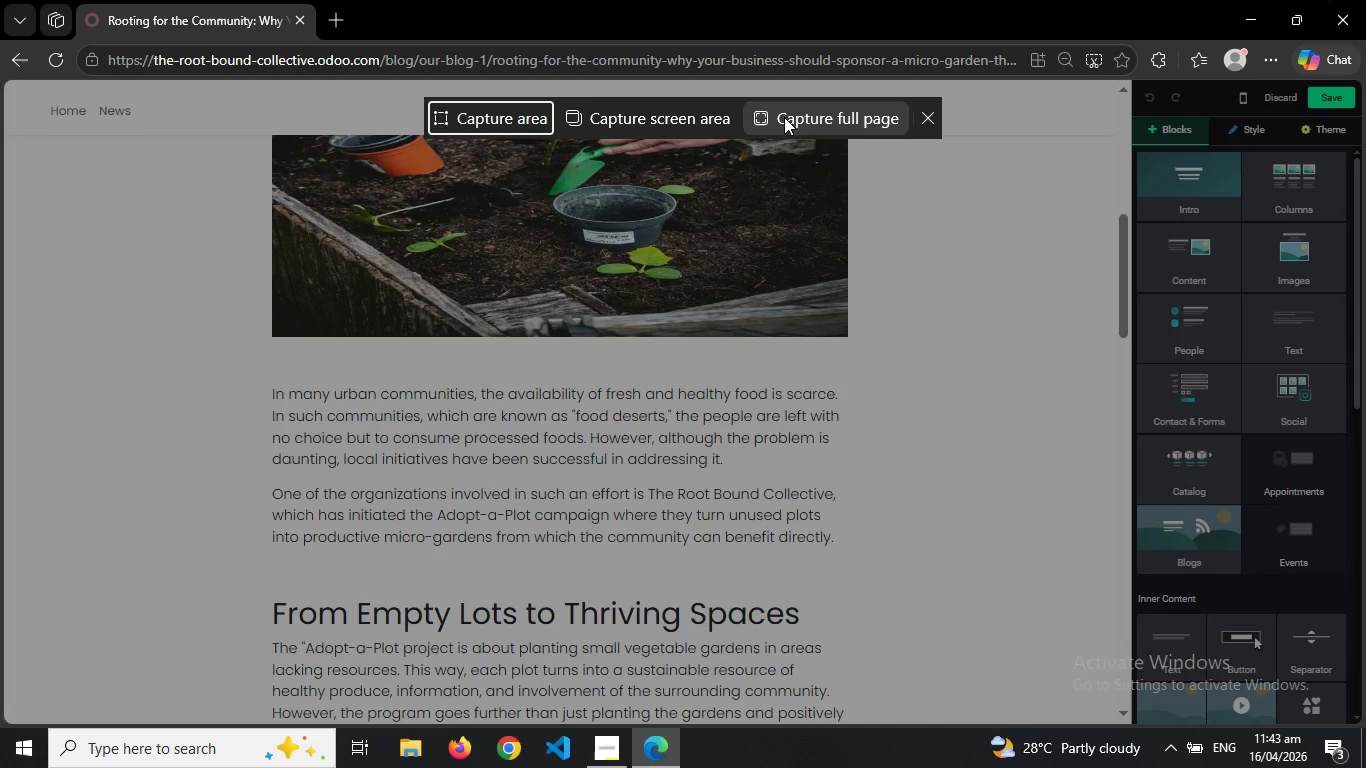 
left_click([804, 116])
 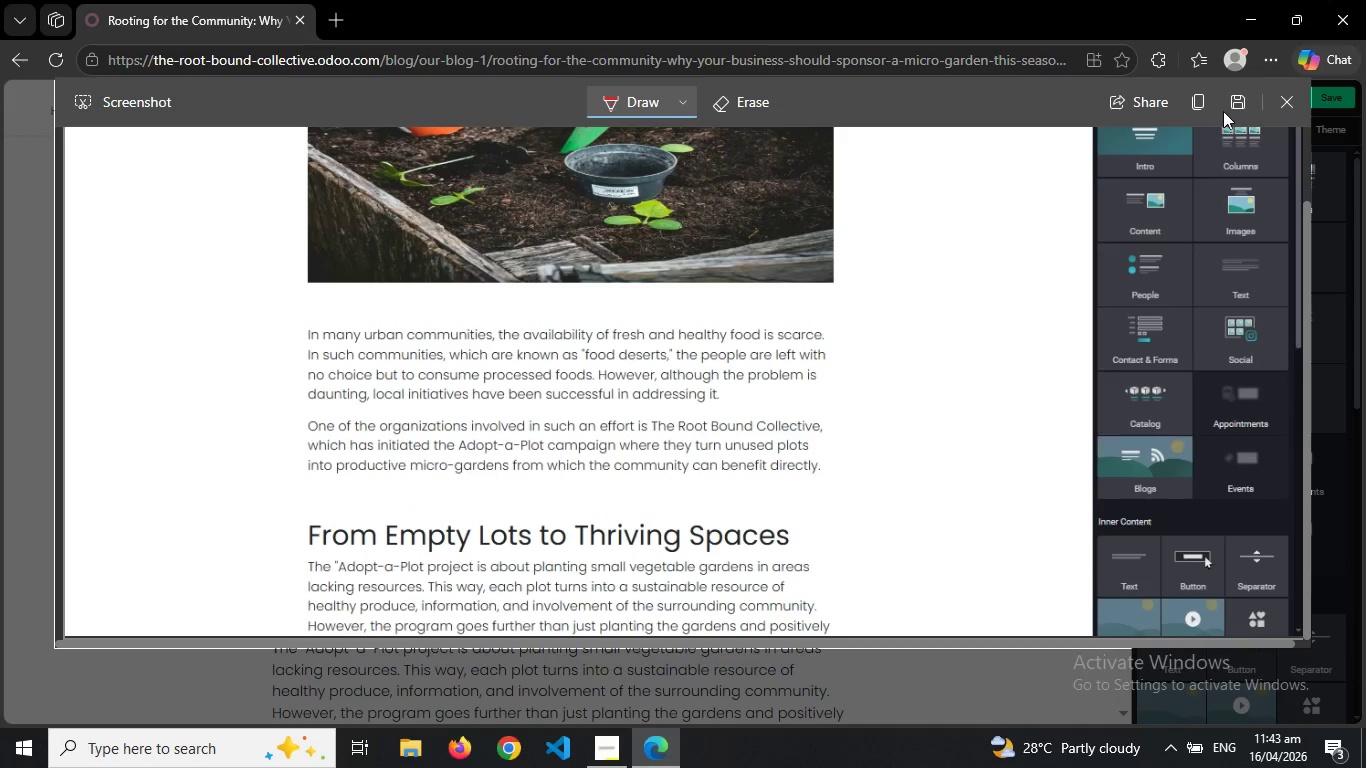 
left_click([1241, 101])
 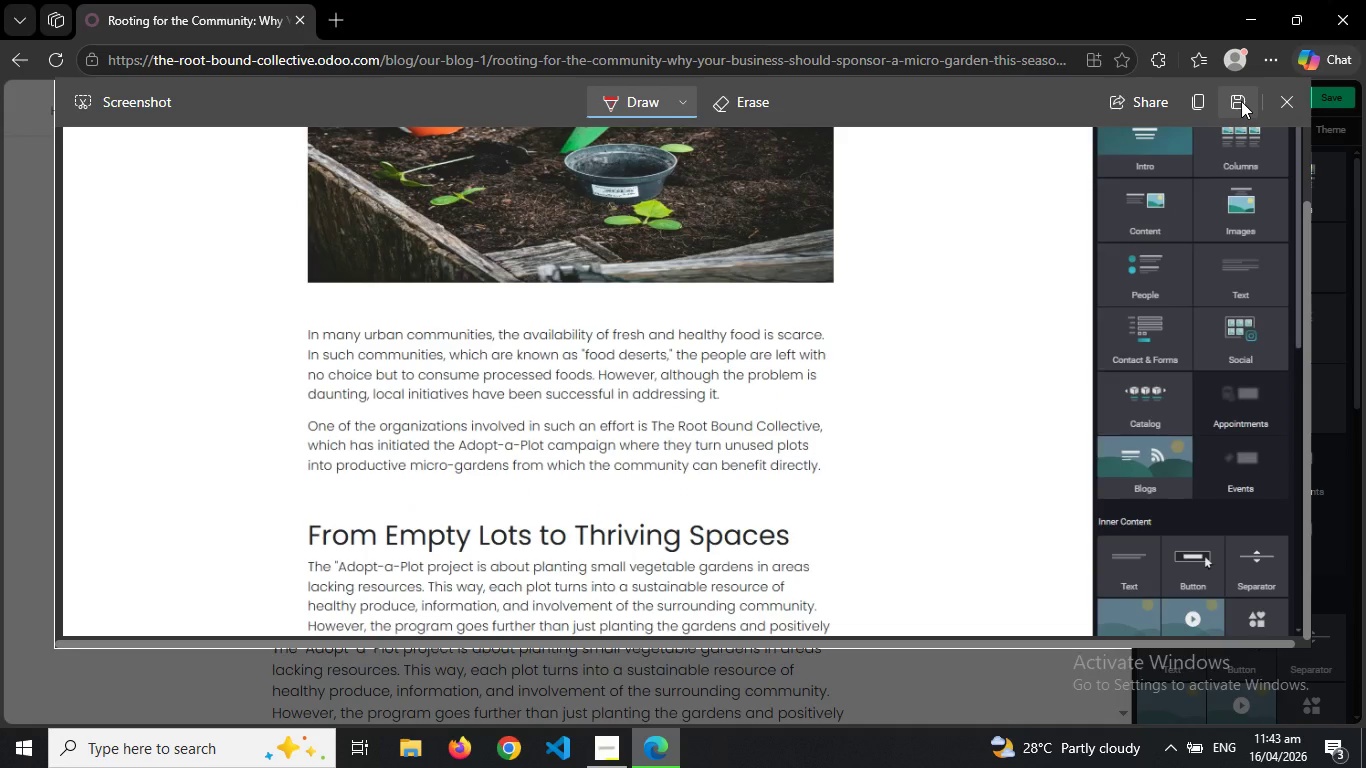 
wait(8.2)
 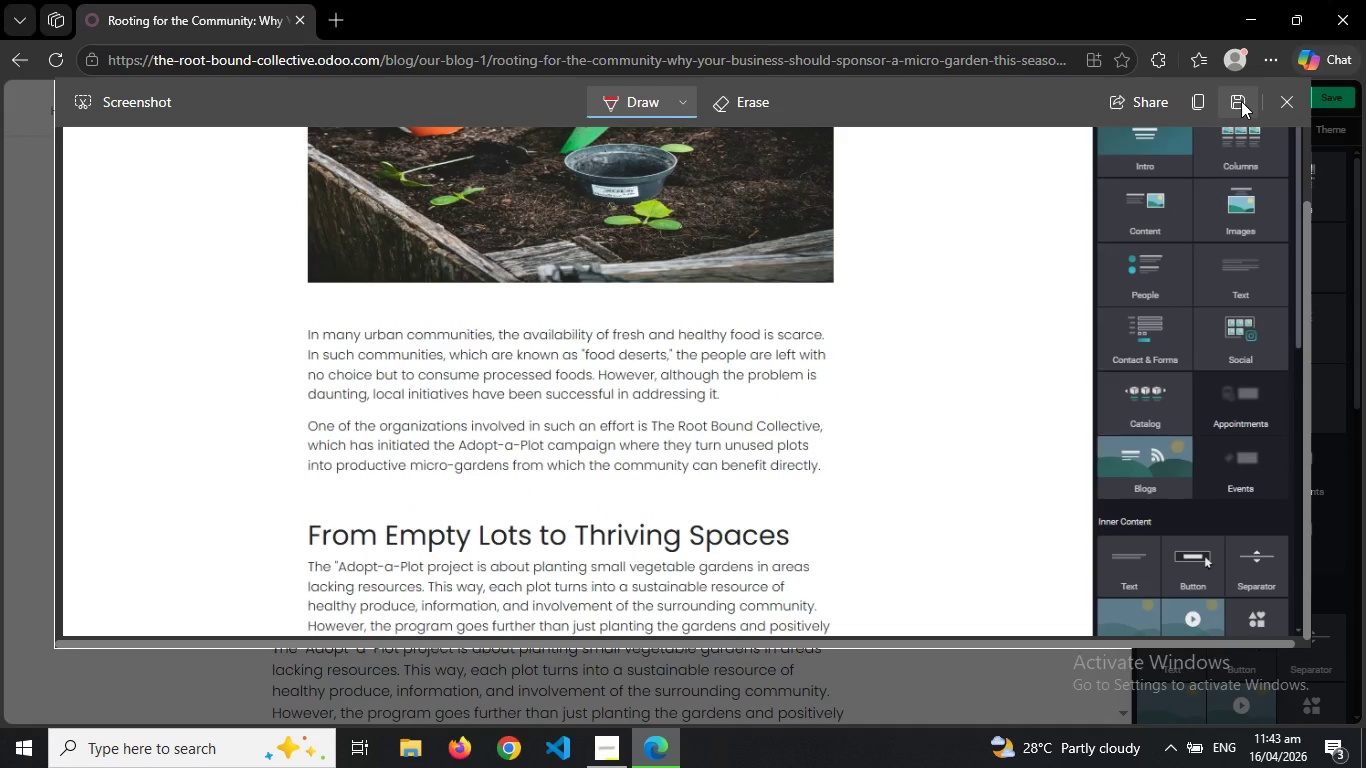 
mouse_move([1248, 121])
 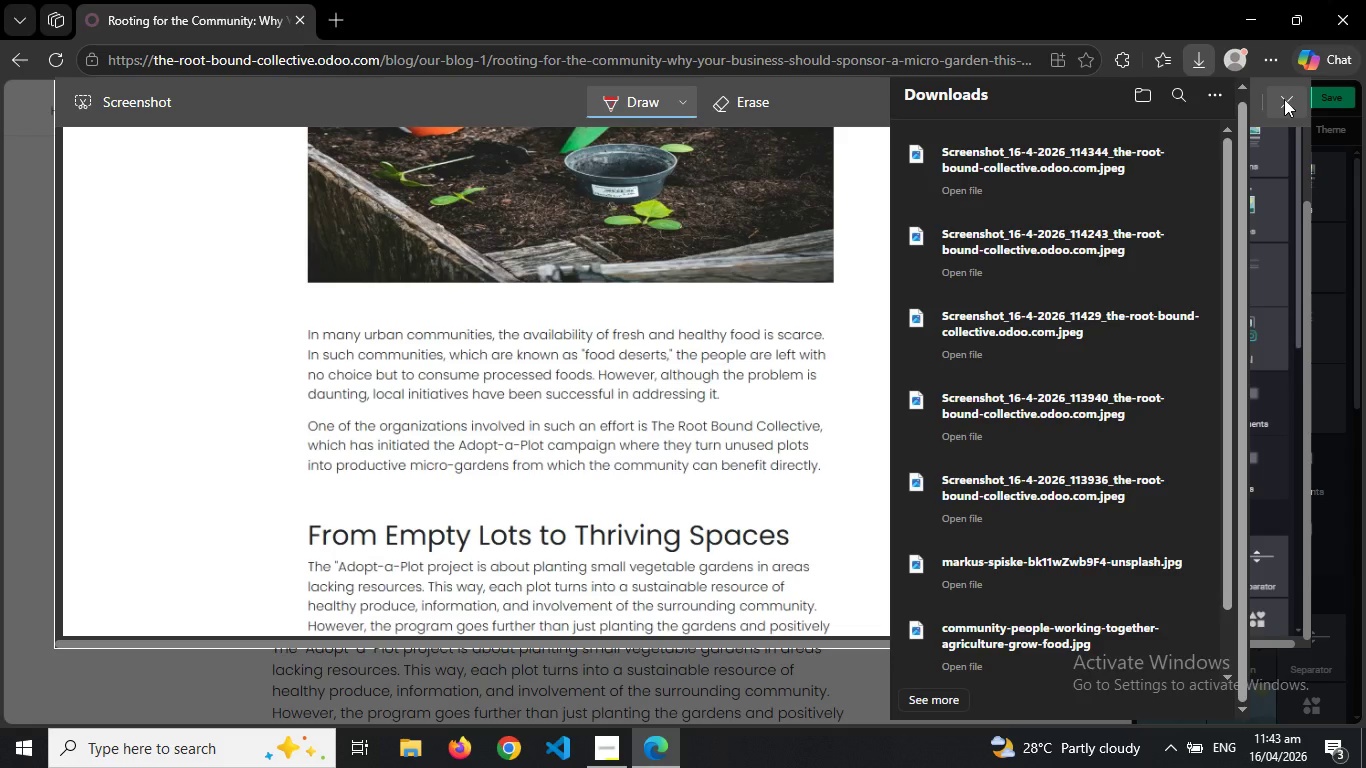 
left_click([1284, 99])
 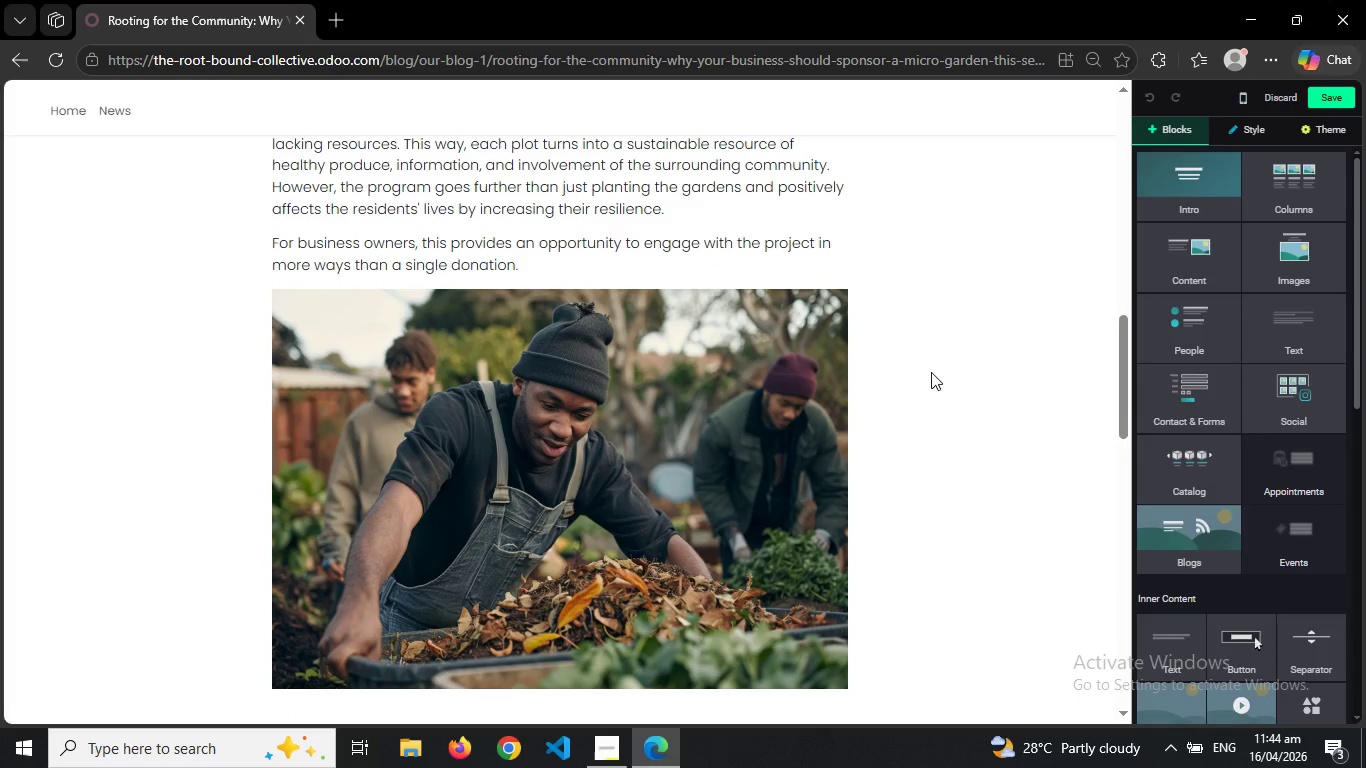 
wait(5.03)
 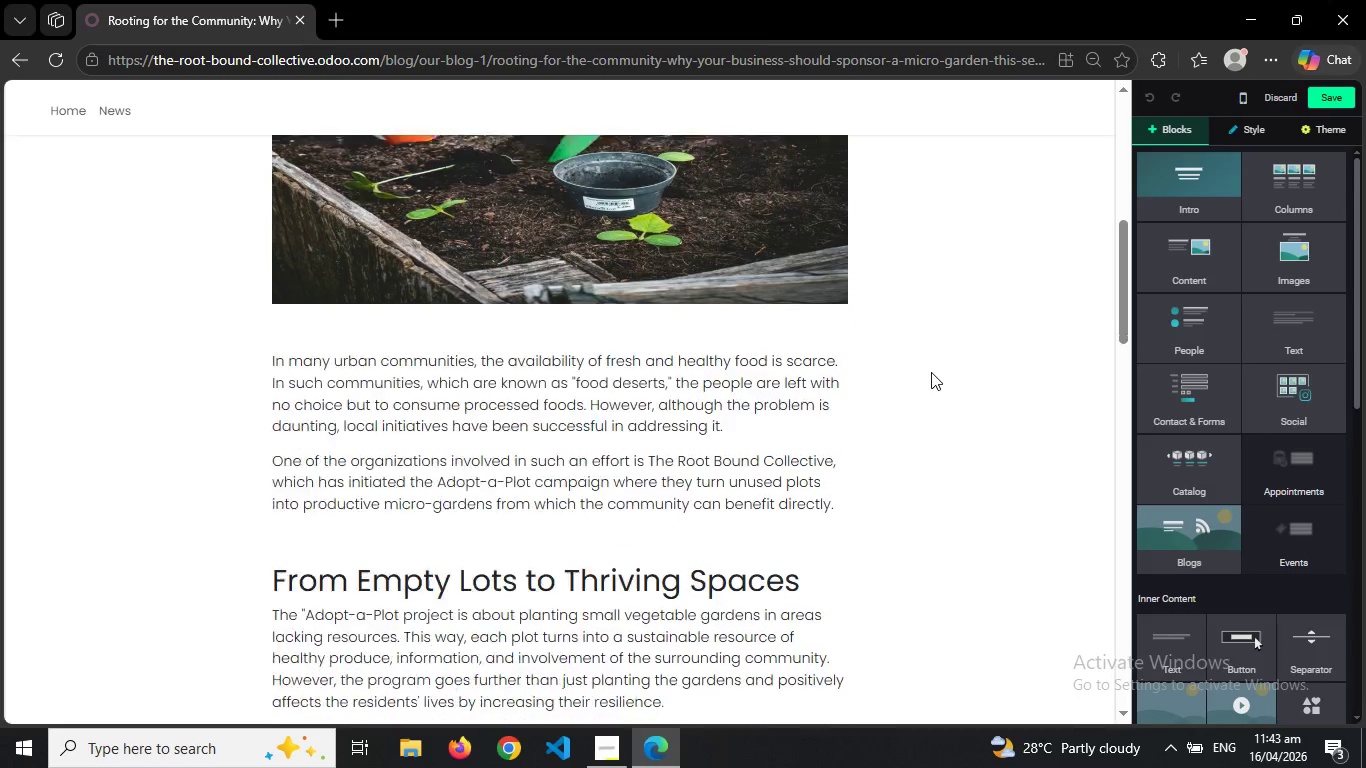 
hold_key(key=ControlLeft, duration=0.56)
 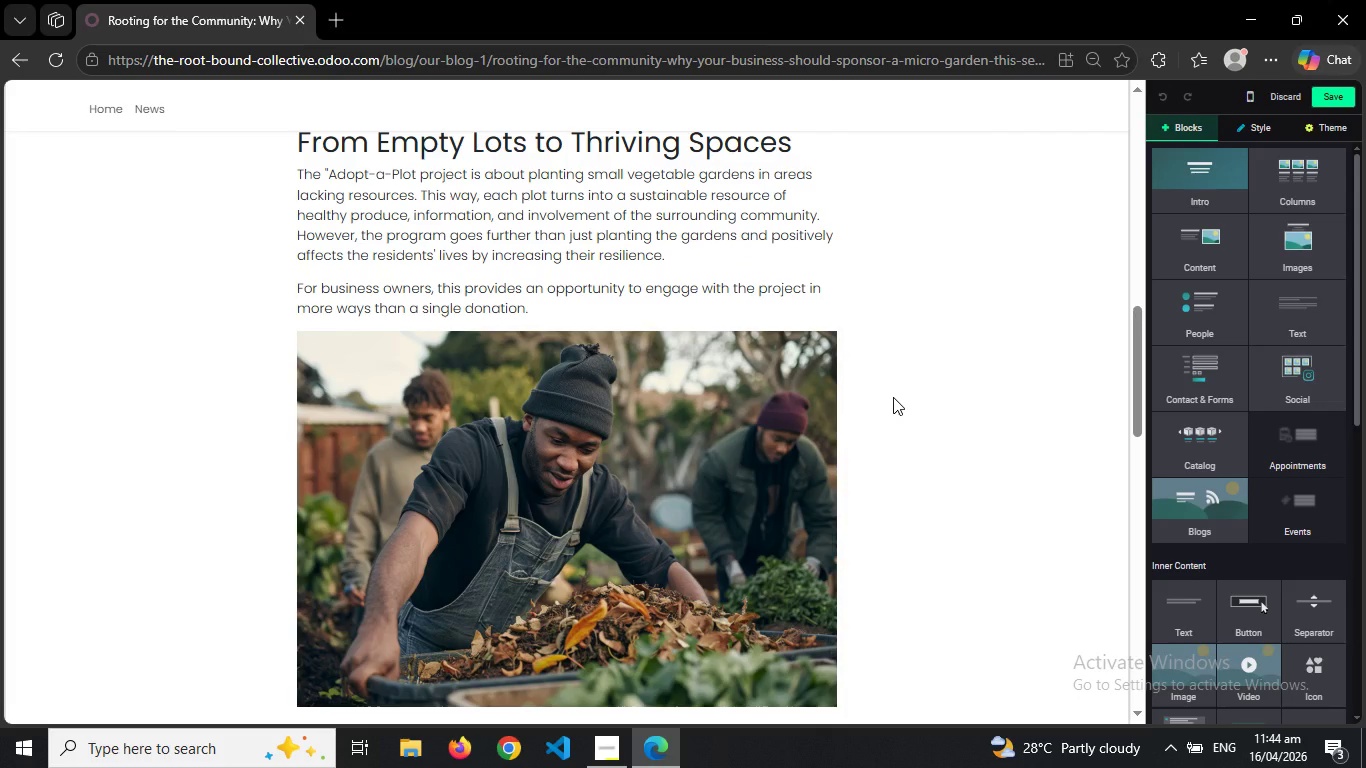 
key(Control+Shift+S)
 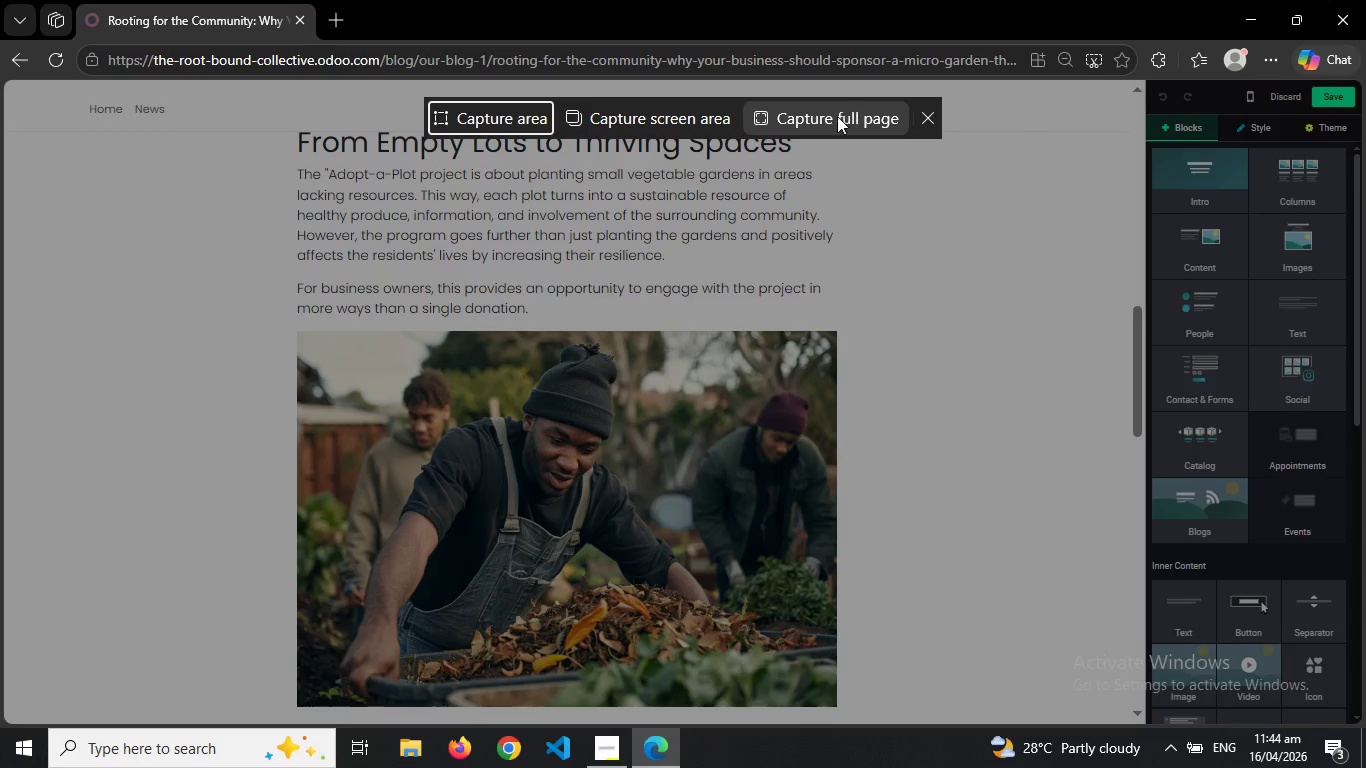 
left_click([835, 116])
 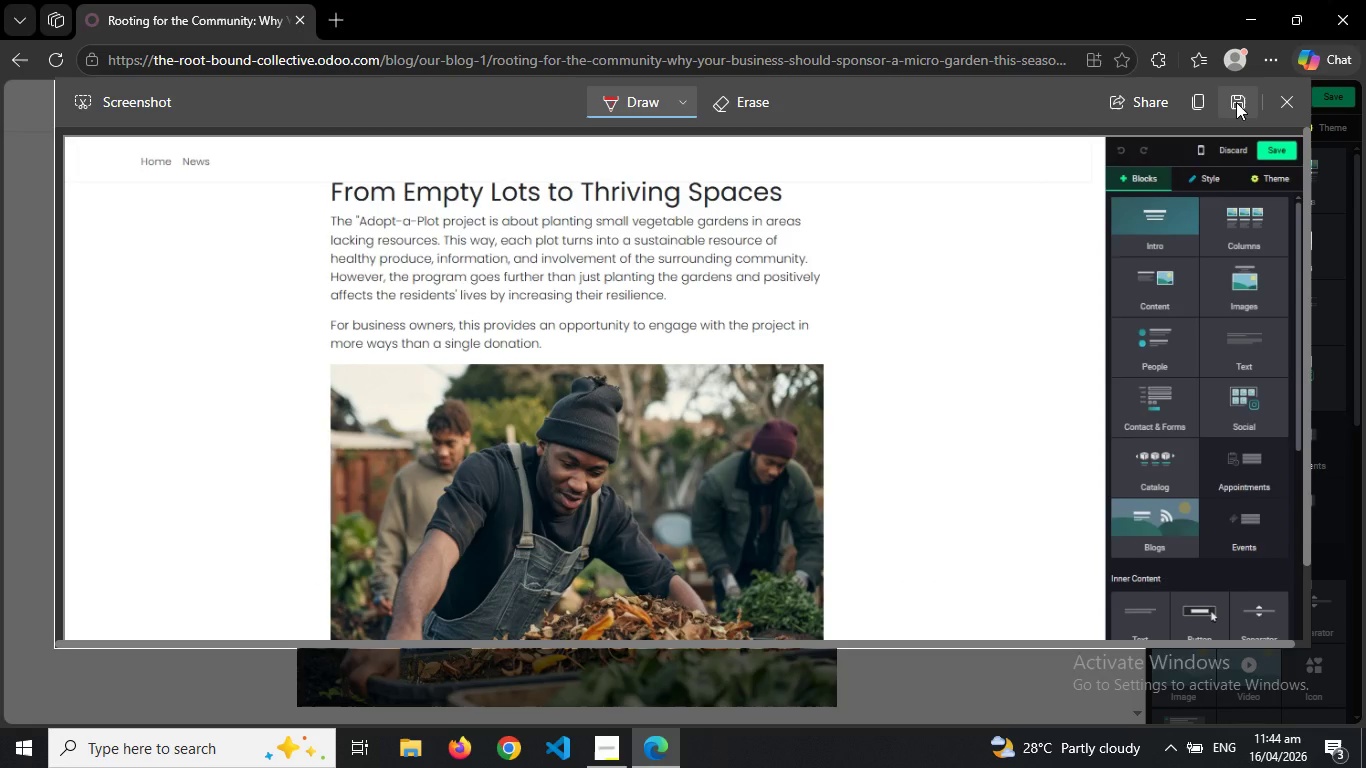 
left_click([1236, 102])
 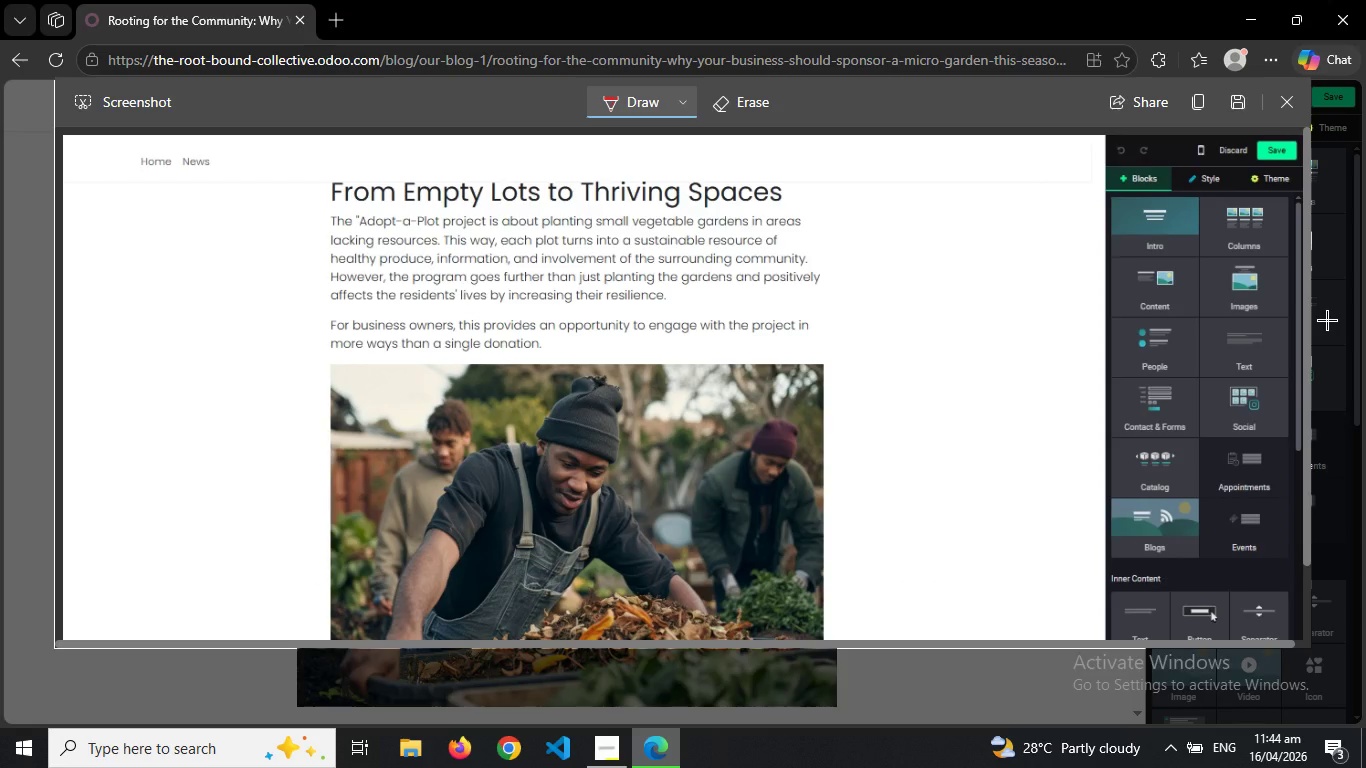 
wait(10.69)
 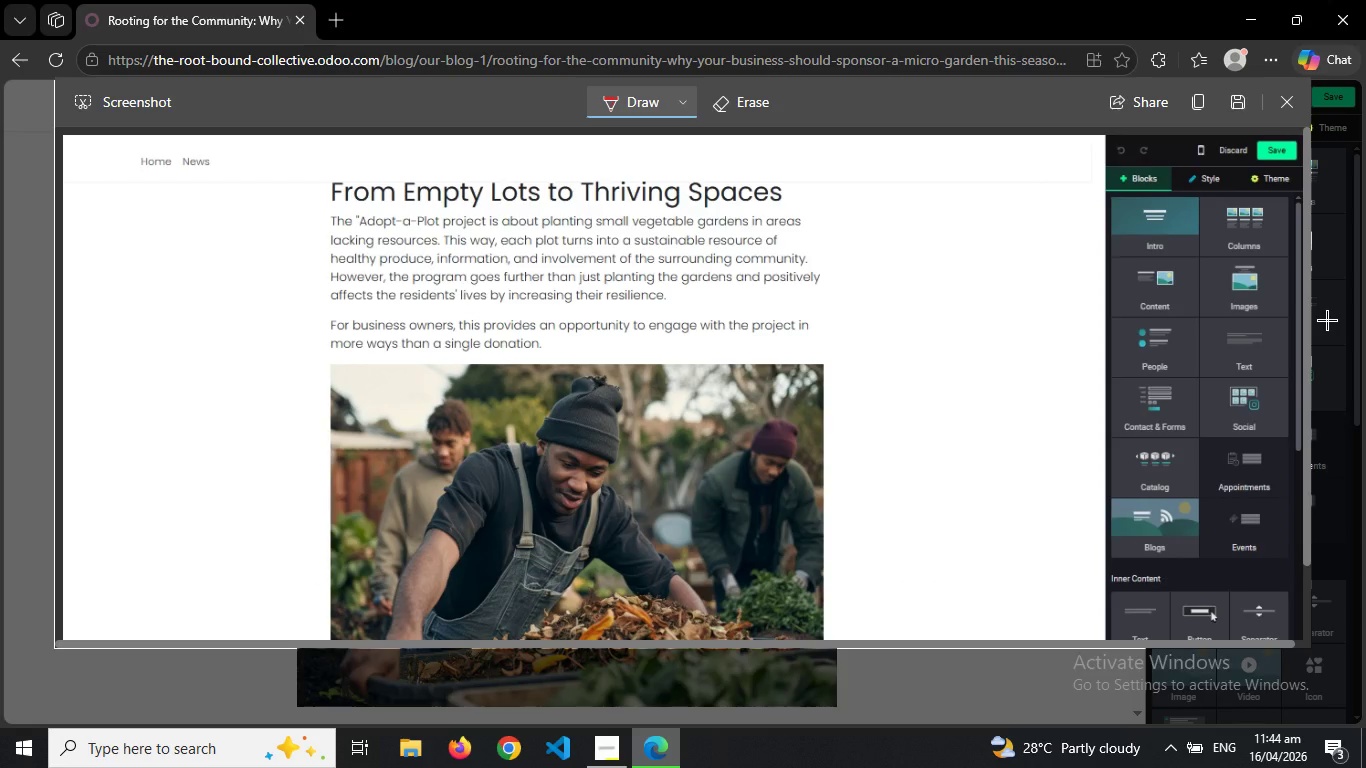 
left_click([1327, 320])
 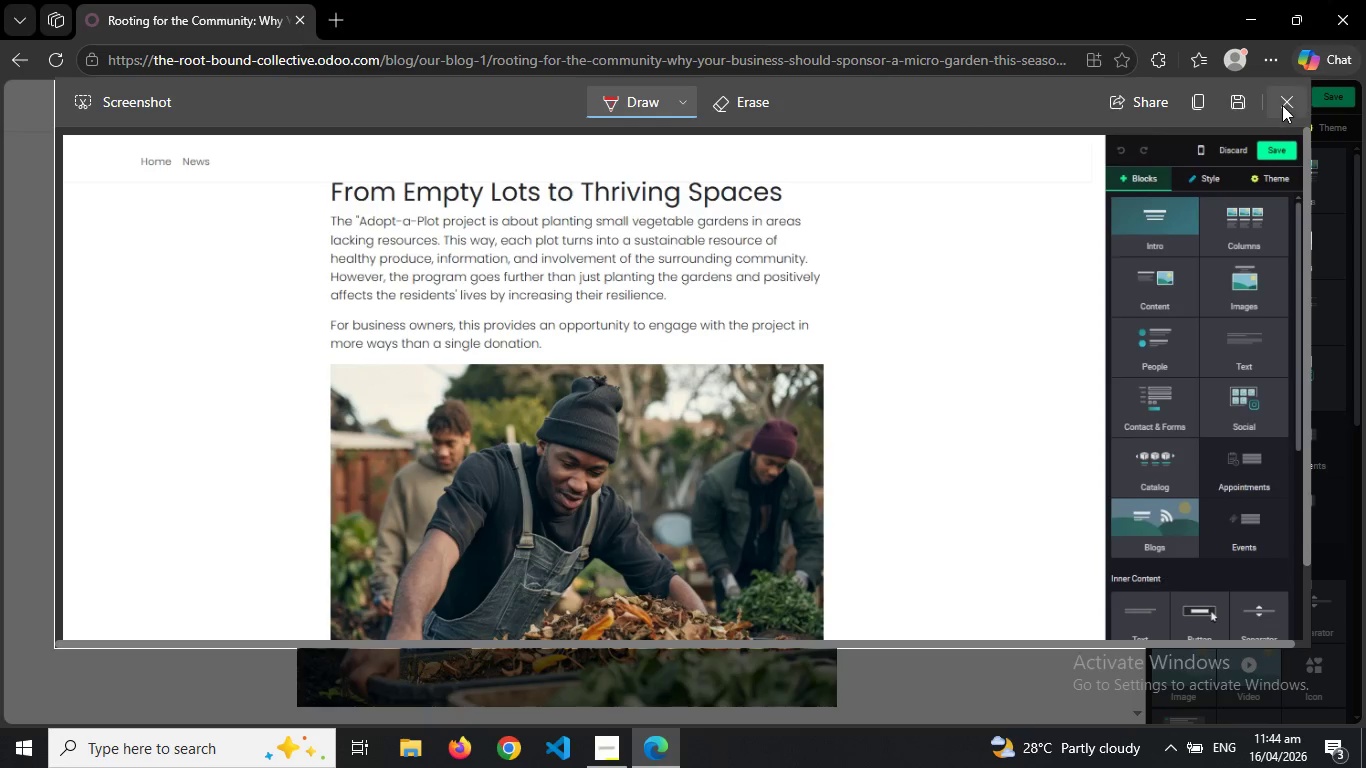 
left_click([1282, 105])
 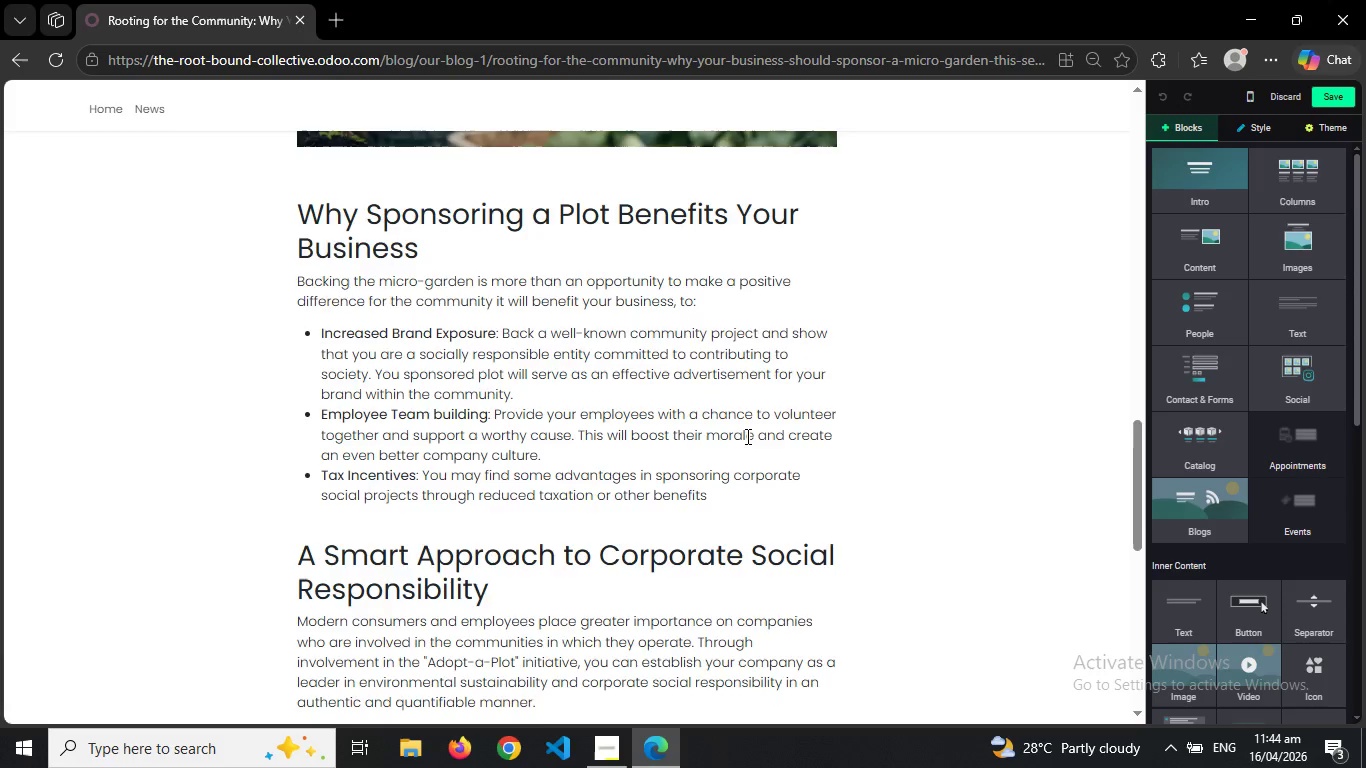 
wait(7.31)
 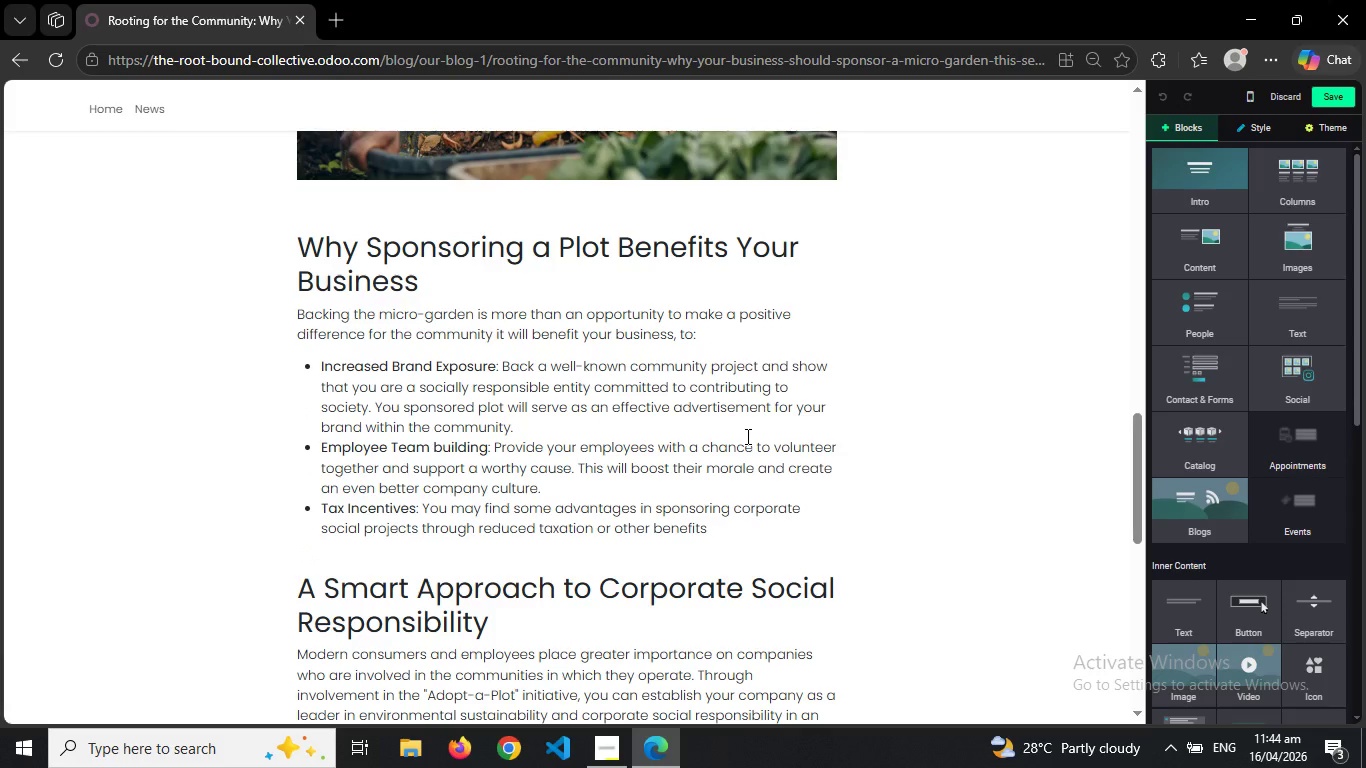 
key(Control+Shift+S)
 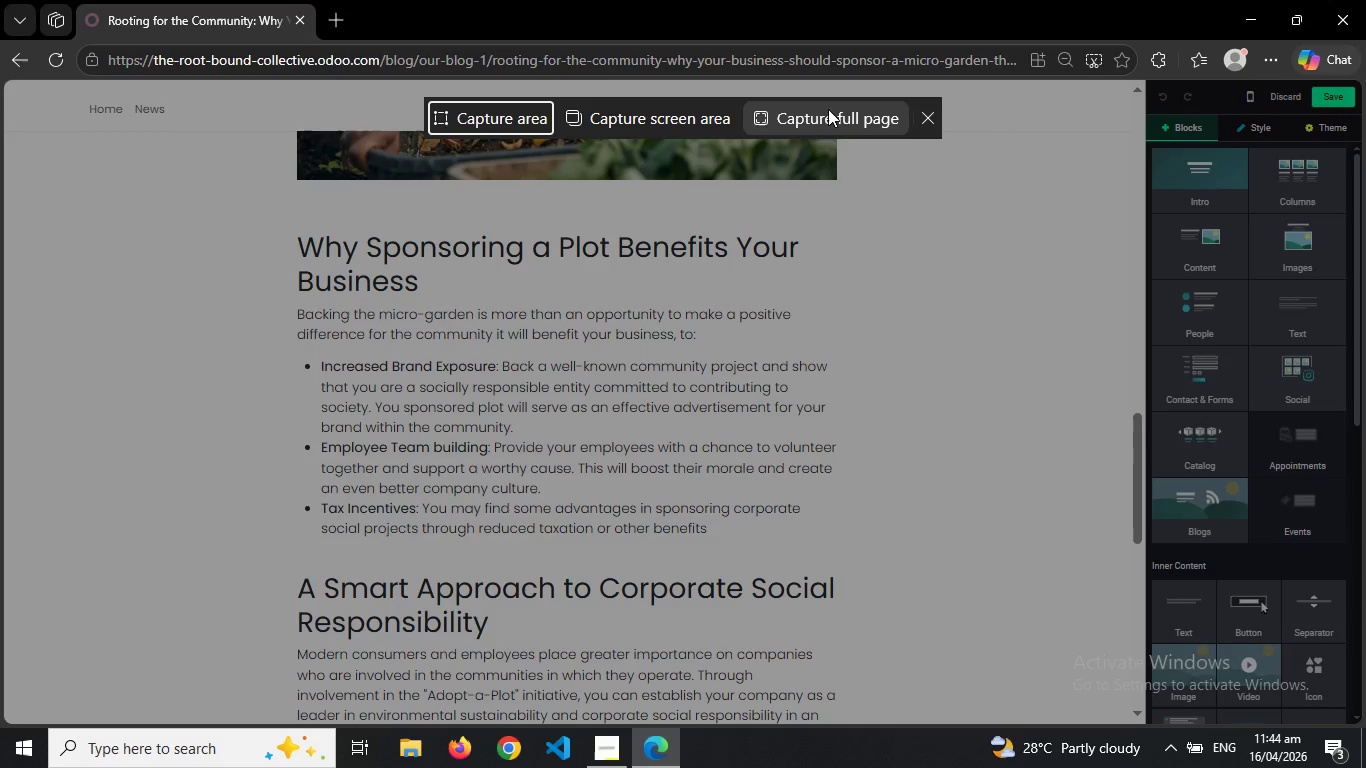 
left_click([828, 115])
 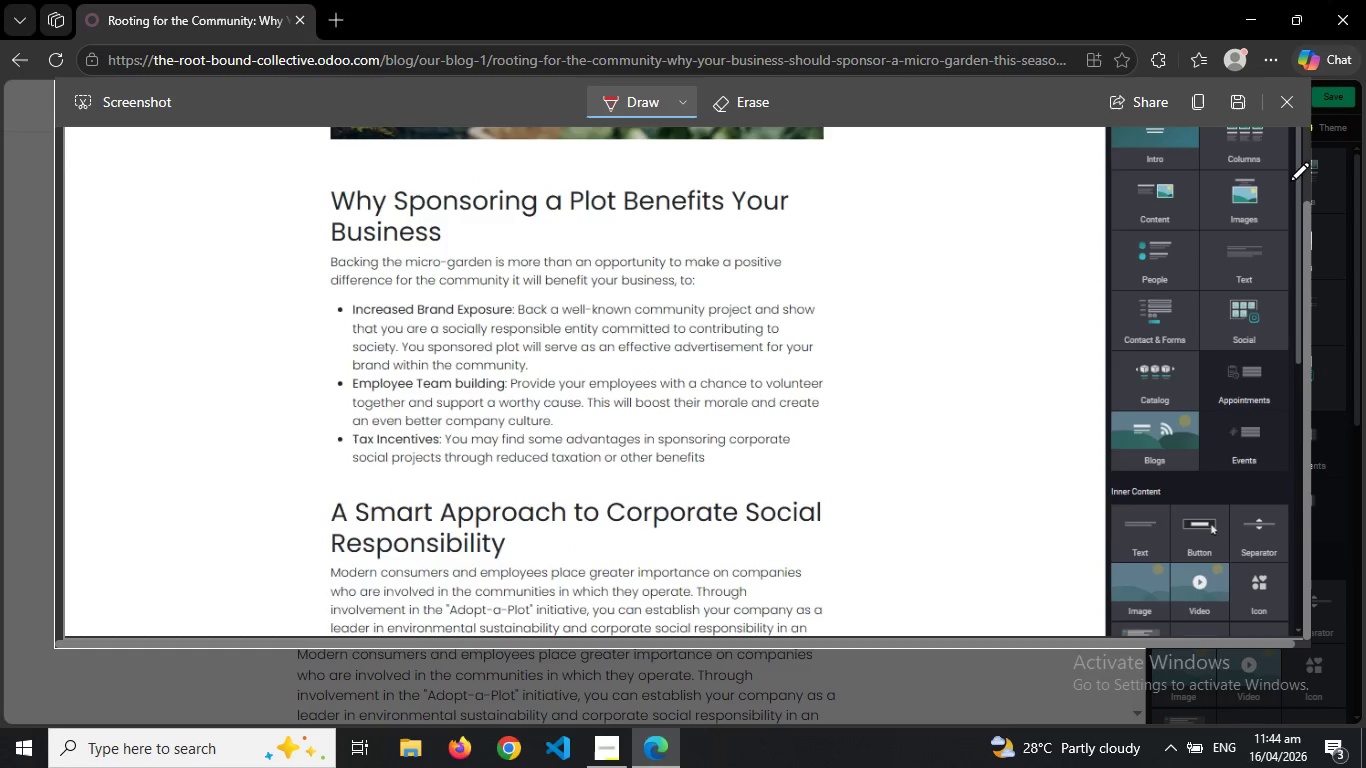 
left_click([1236, 101])
 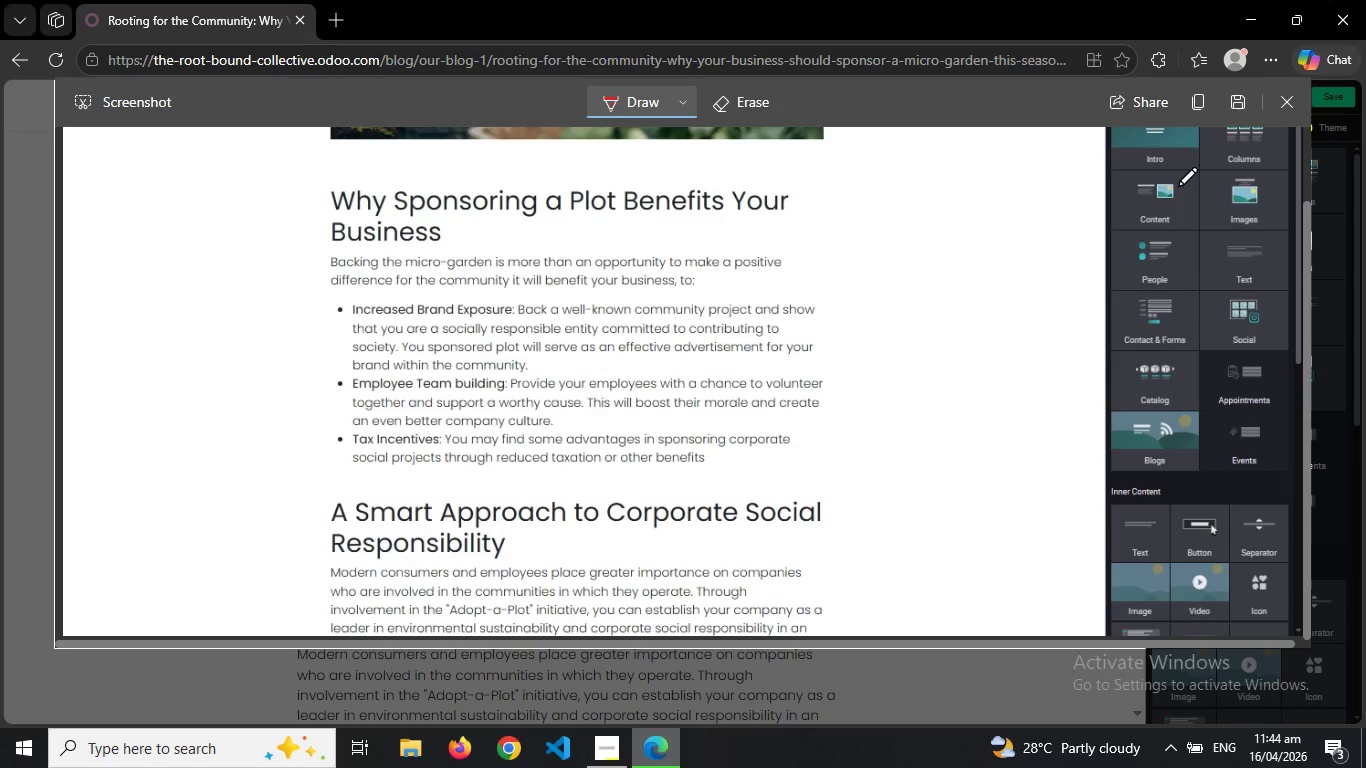 
wait(12.69)
 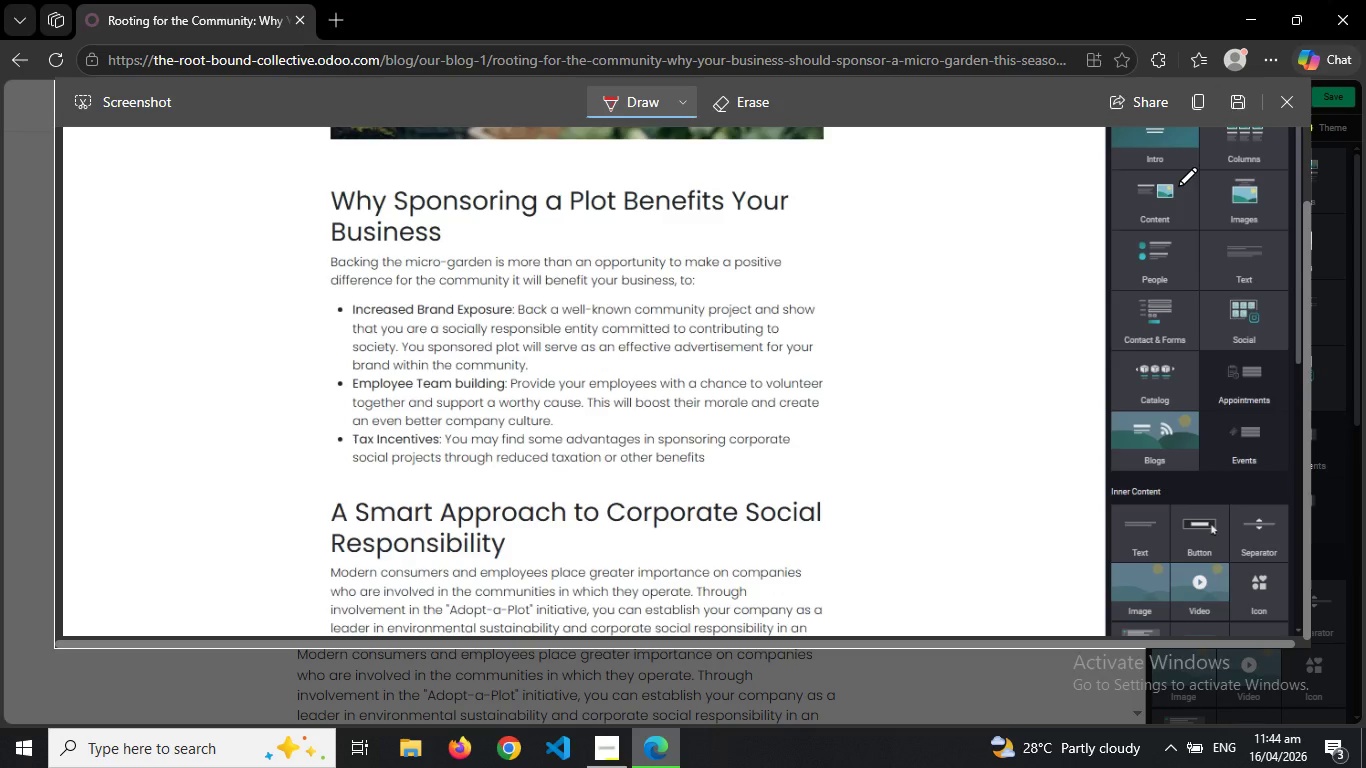 
left_click([1294, 106])
 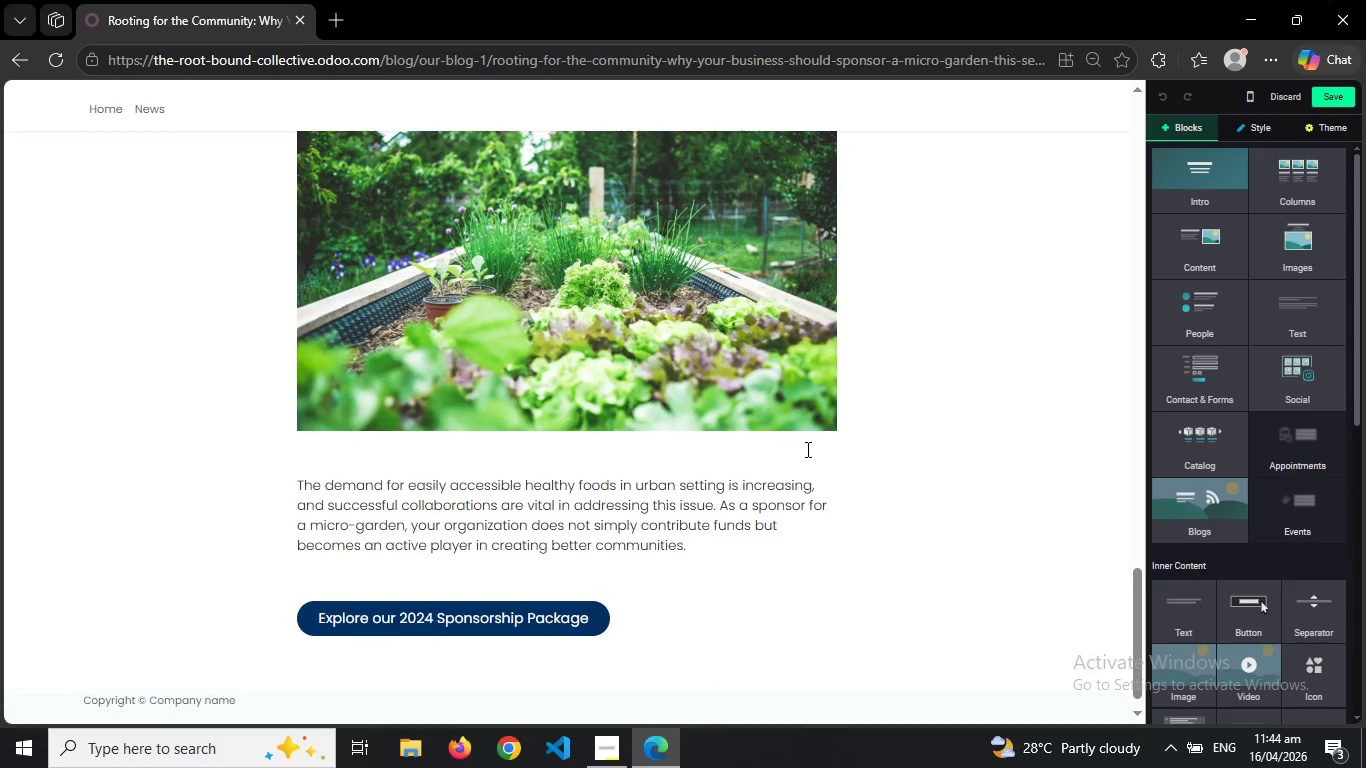 
wait(6.66)
 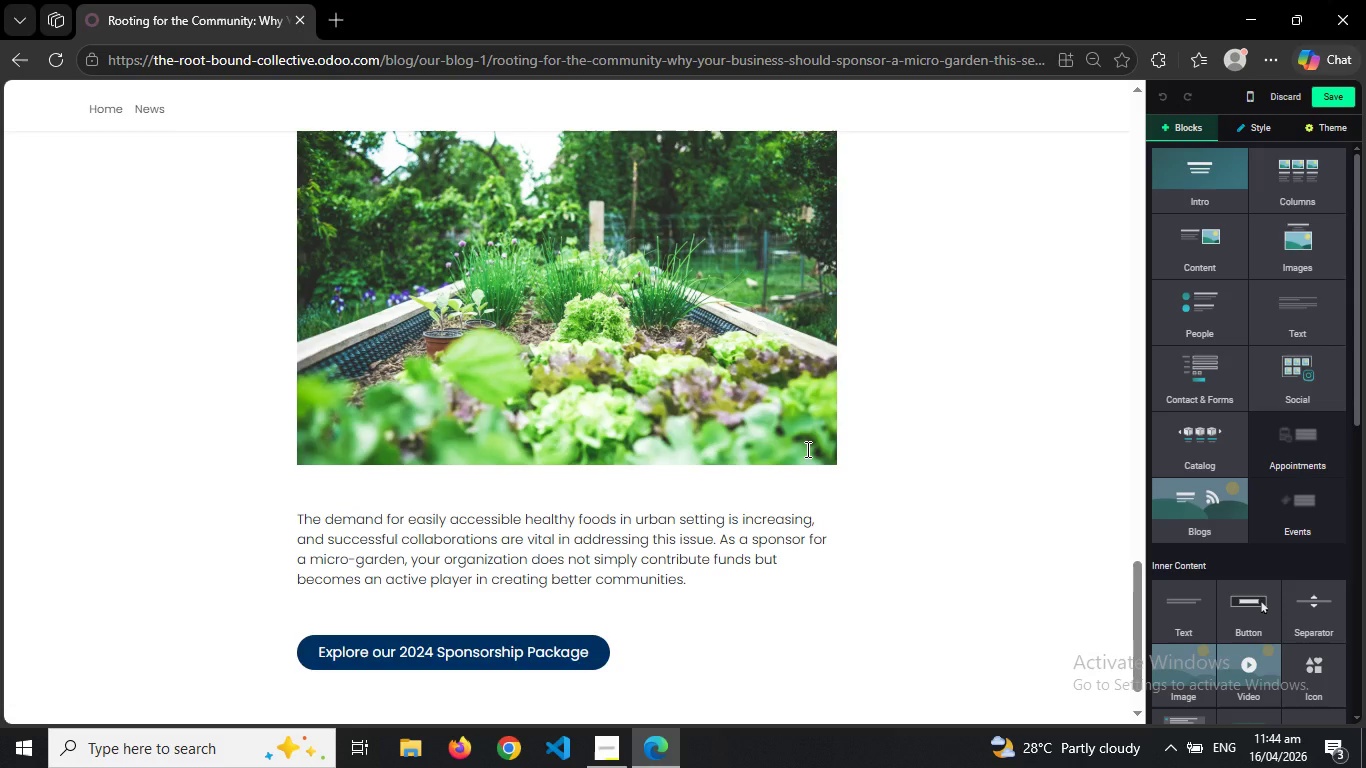 
key(Control+Shift+S)
 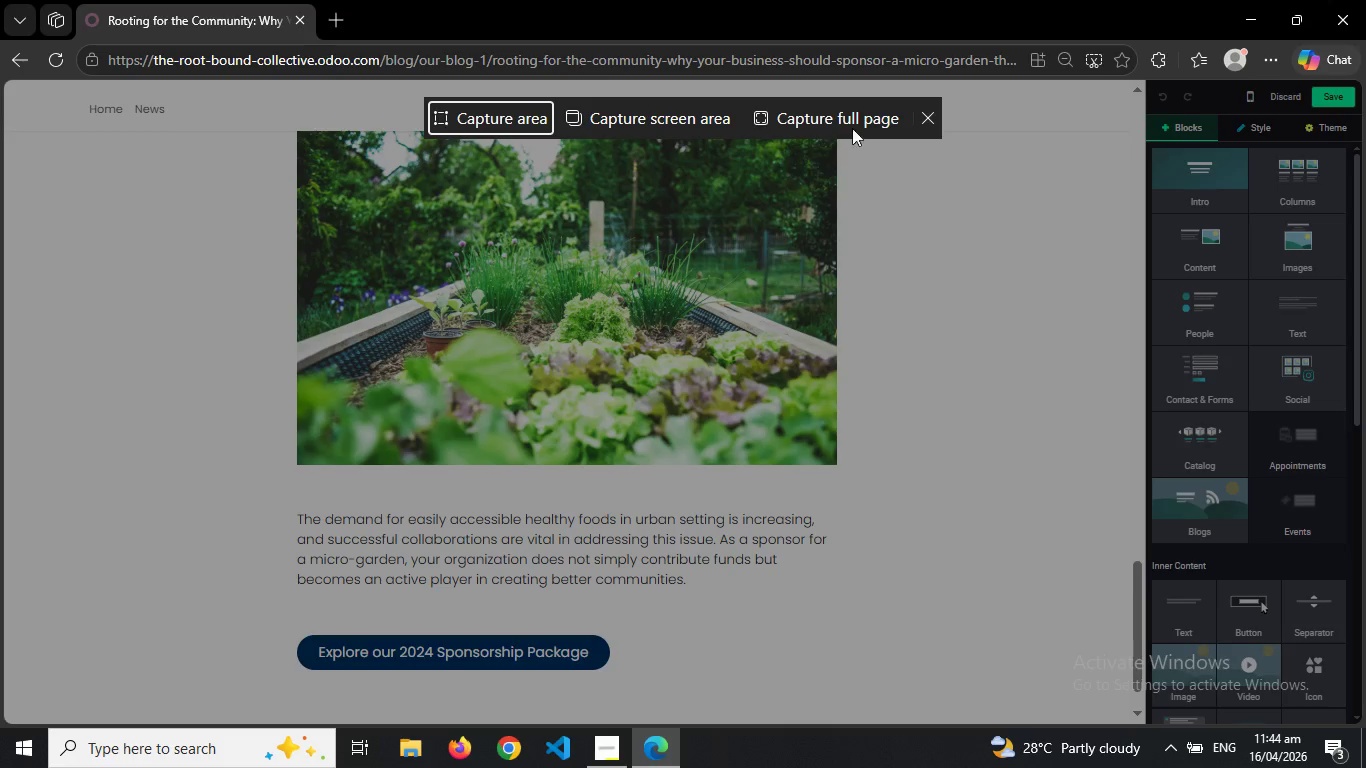 
left_click([858, 124])
 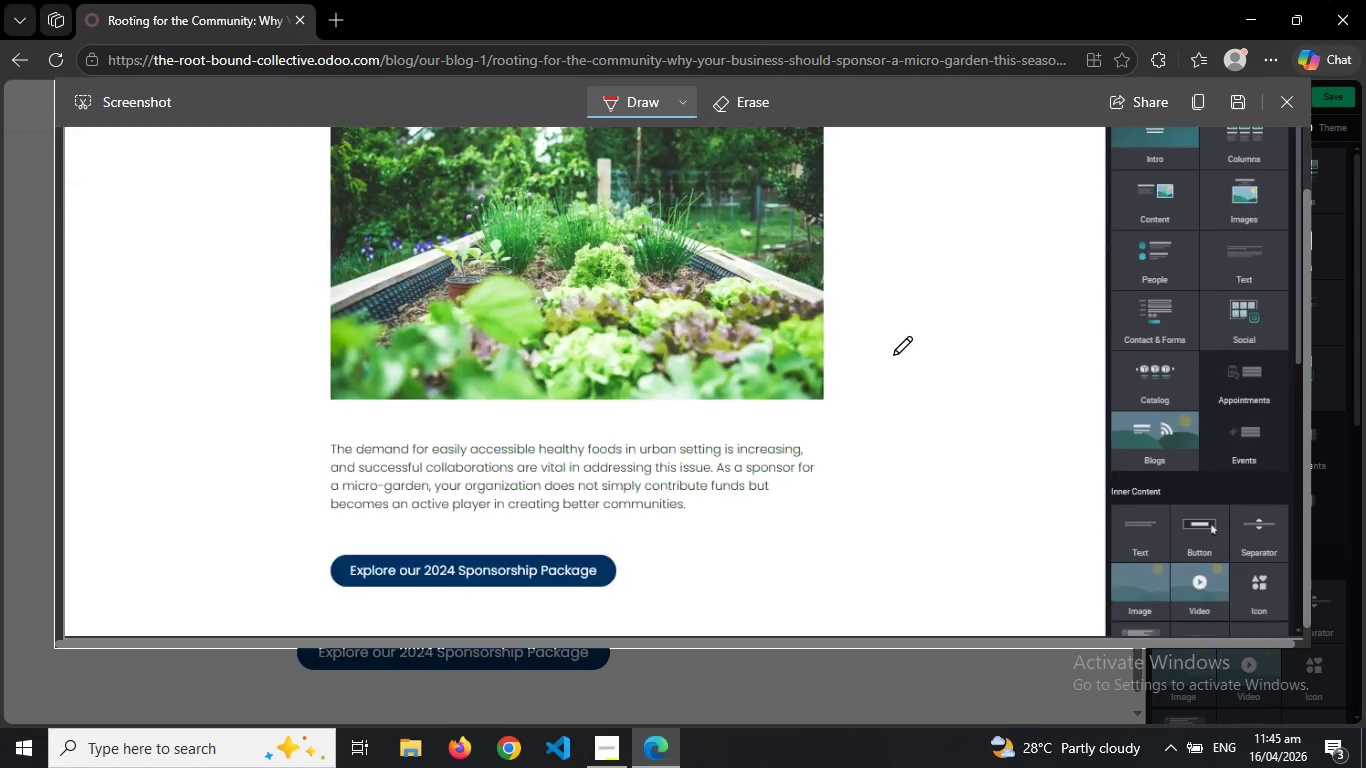 
wait(7.33)
 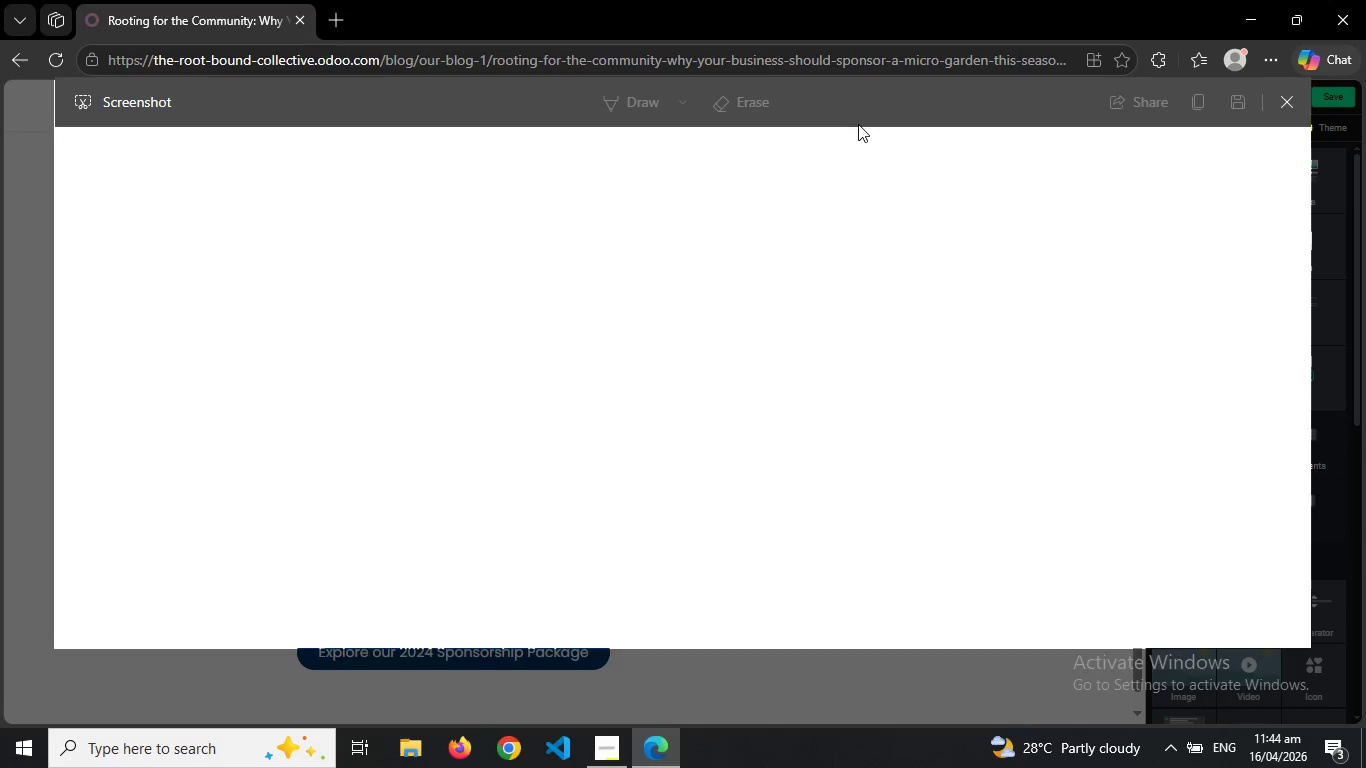 
left_click([1241, 102])
 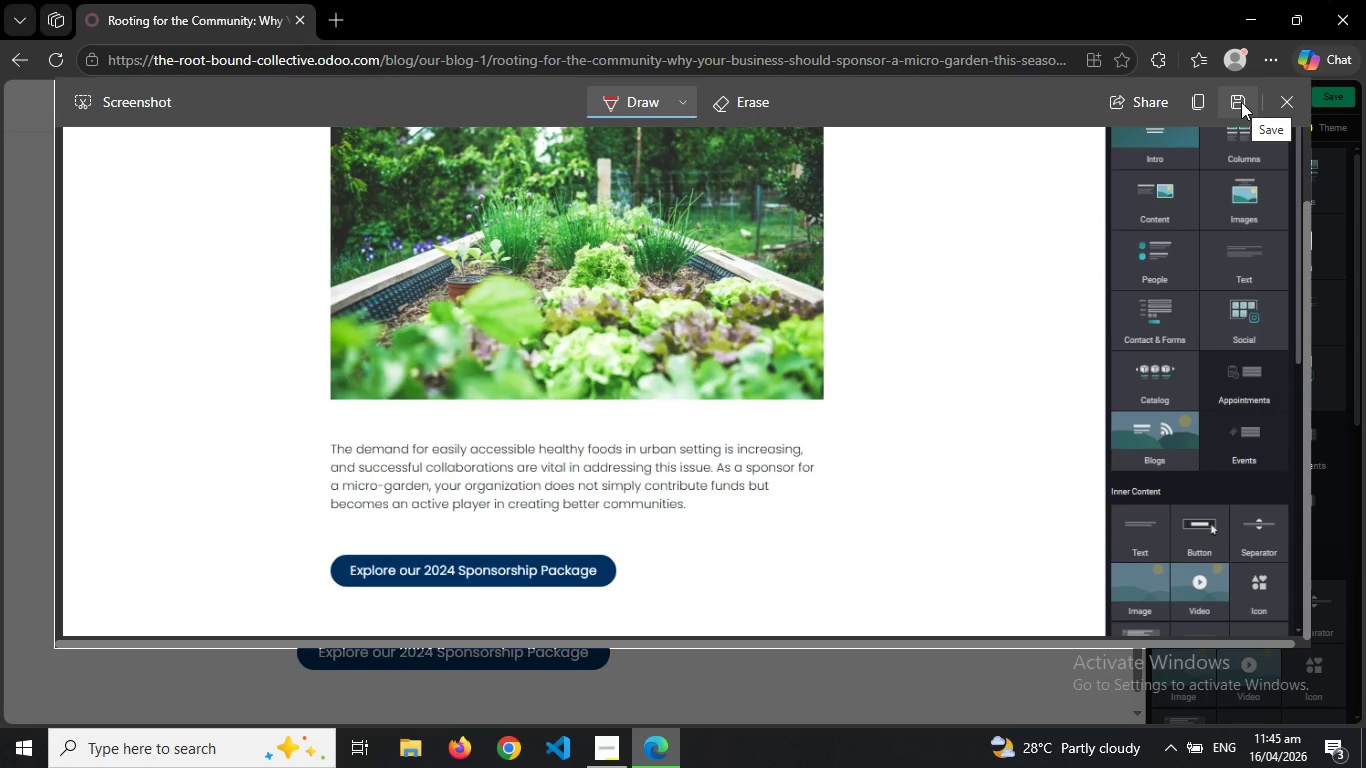 
wait(14.77)
 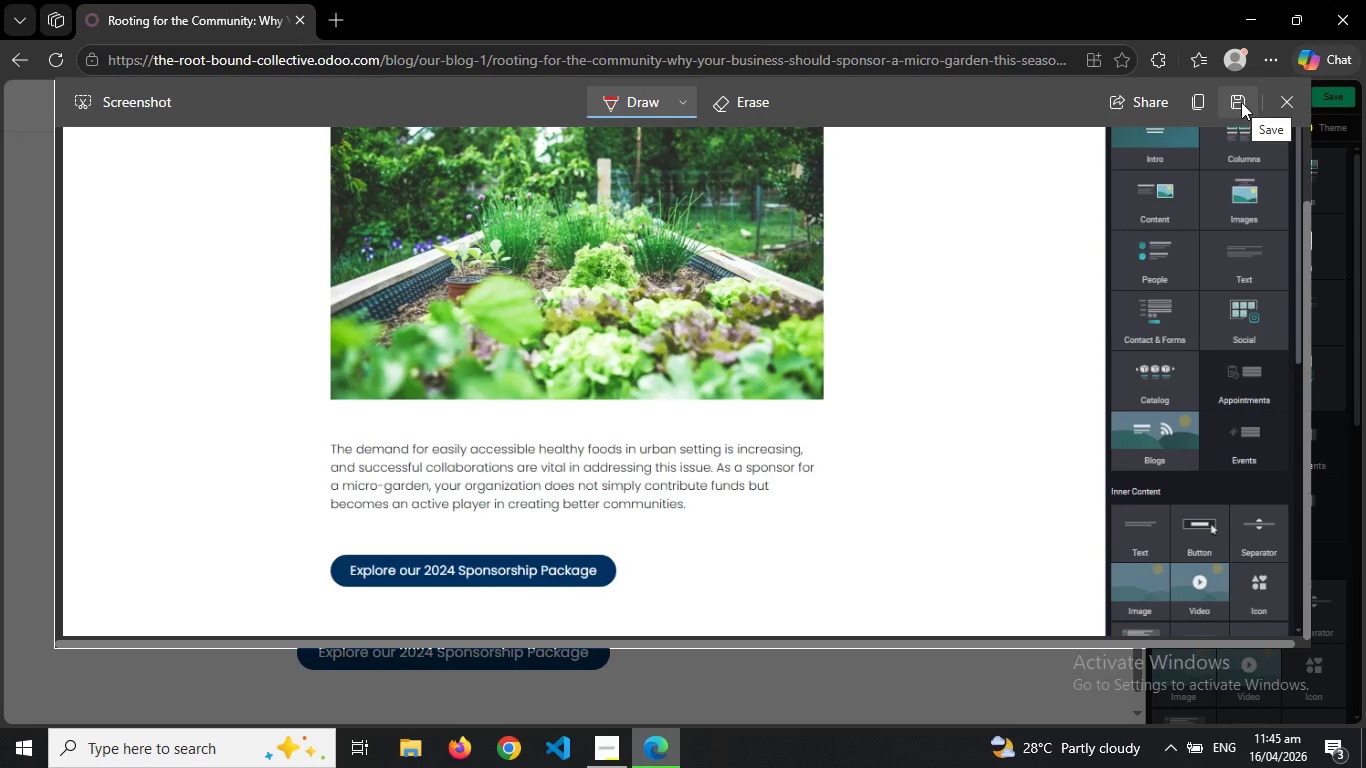 
mouse_move([1211, 59])
 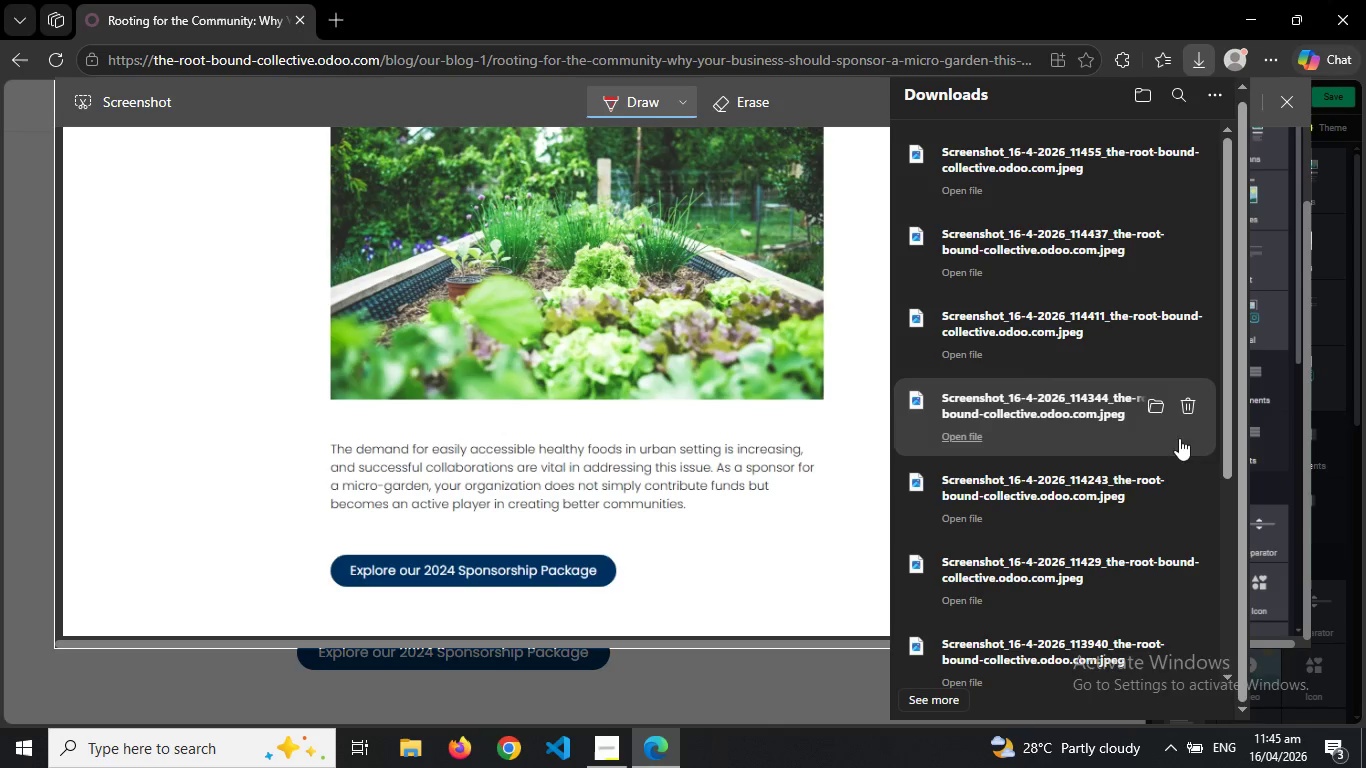 
left_click([1157, 492])
 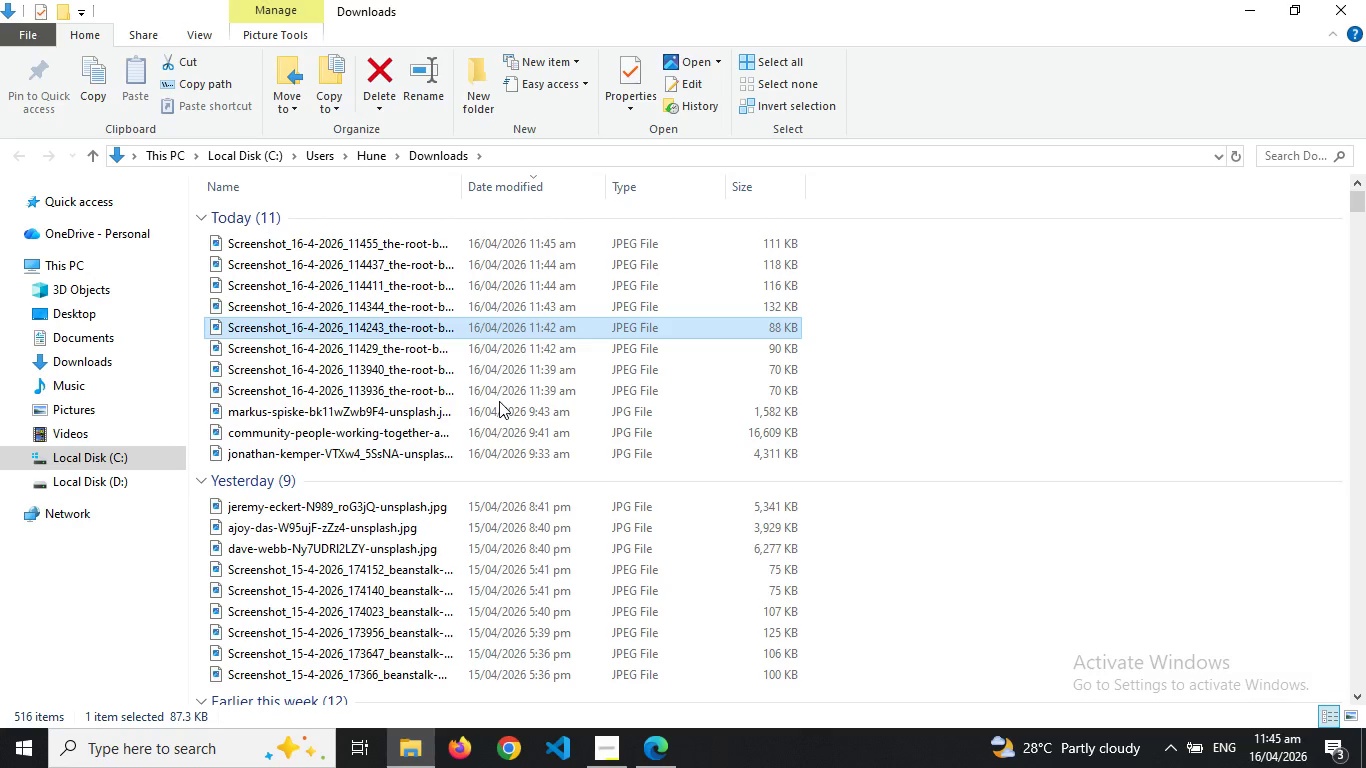 
wait(38.2)
 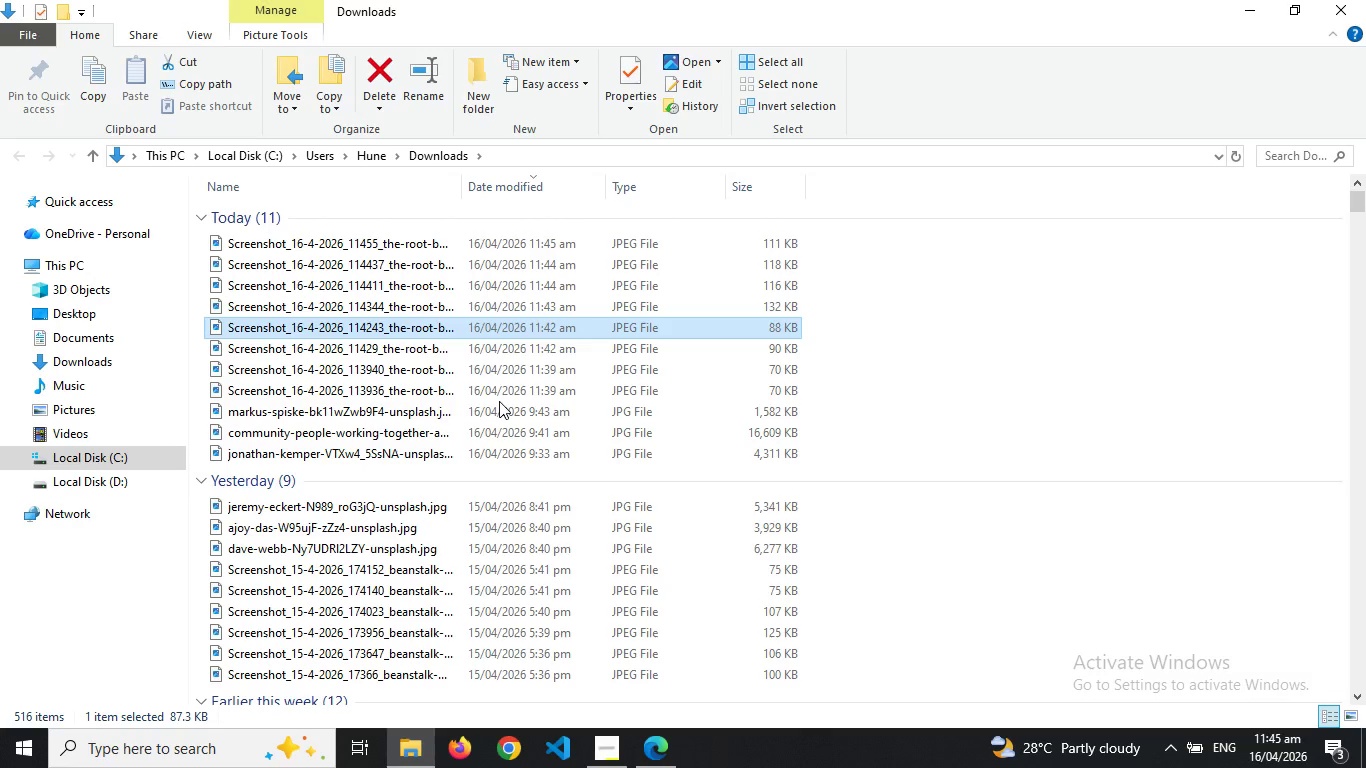 
left_click([375, 246])
 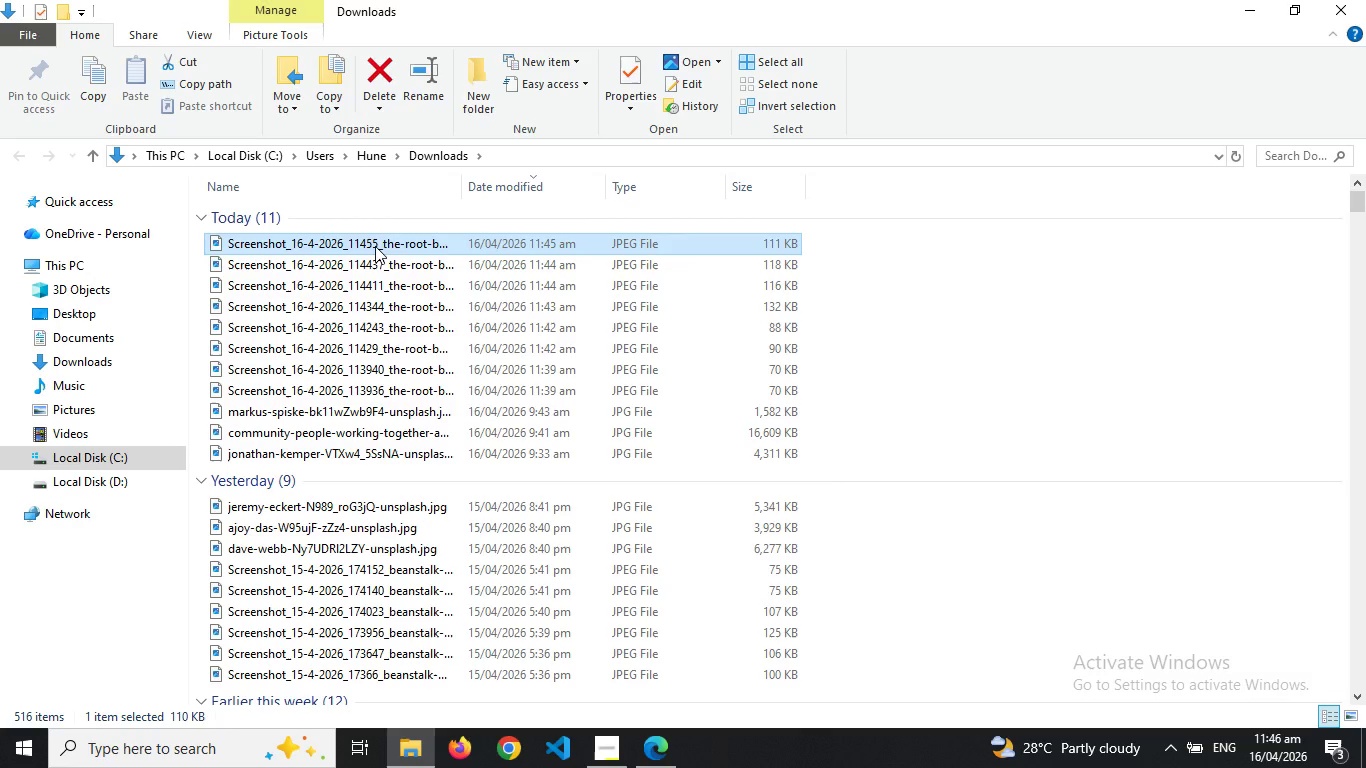 
mouse_move([386, 315])
 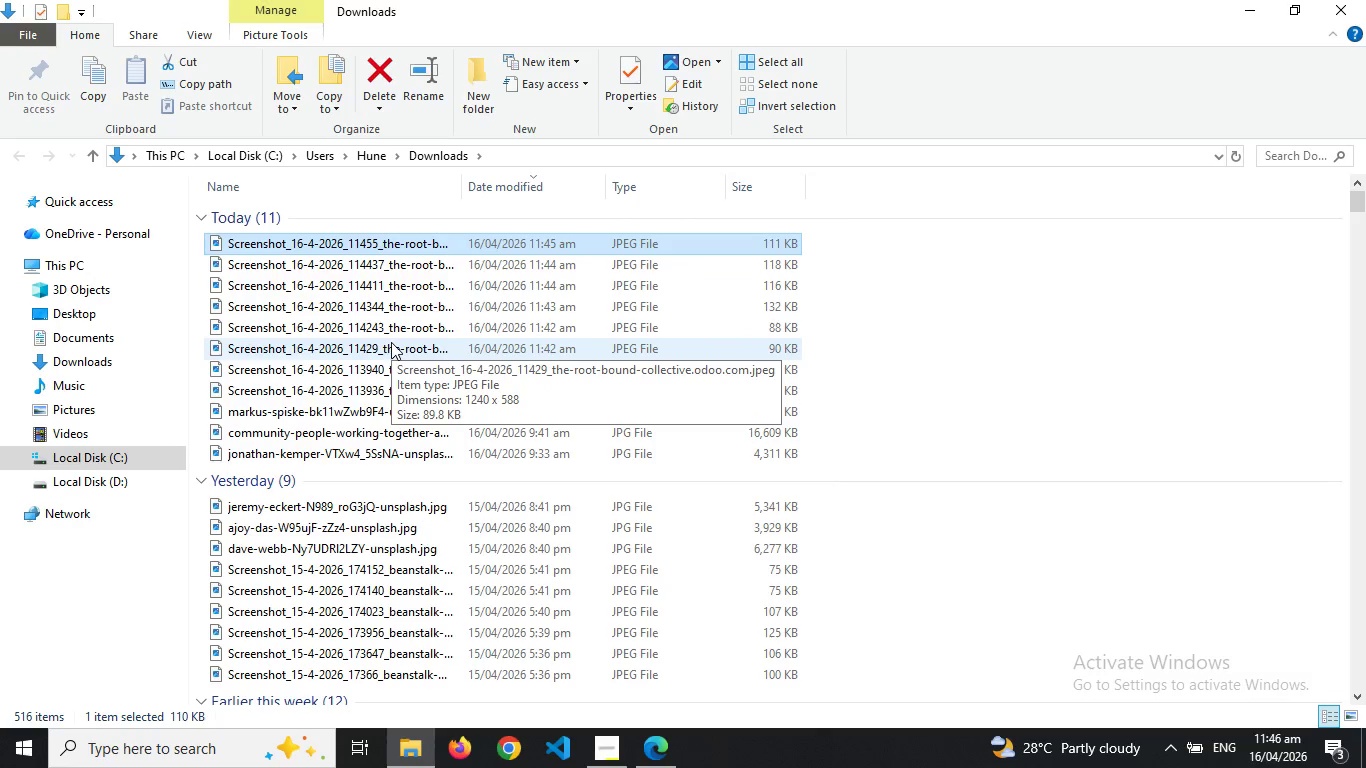 
wait(5.86)
 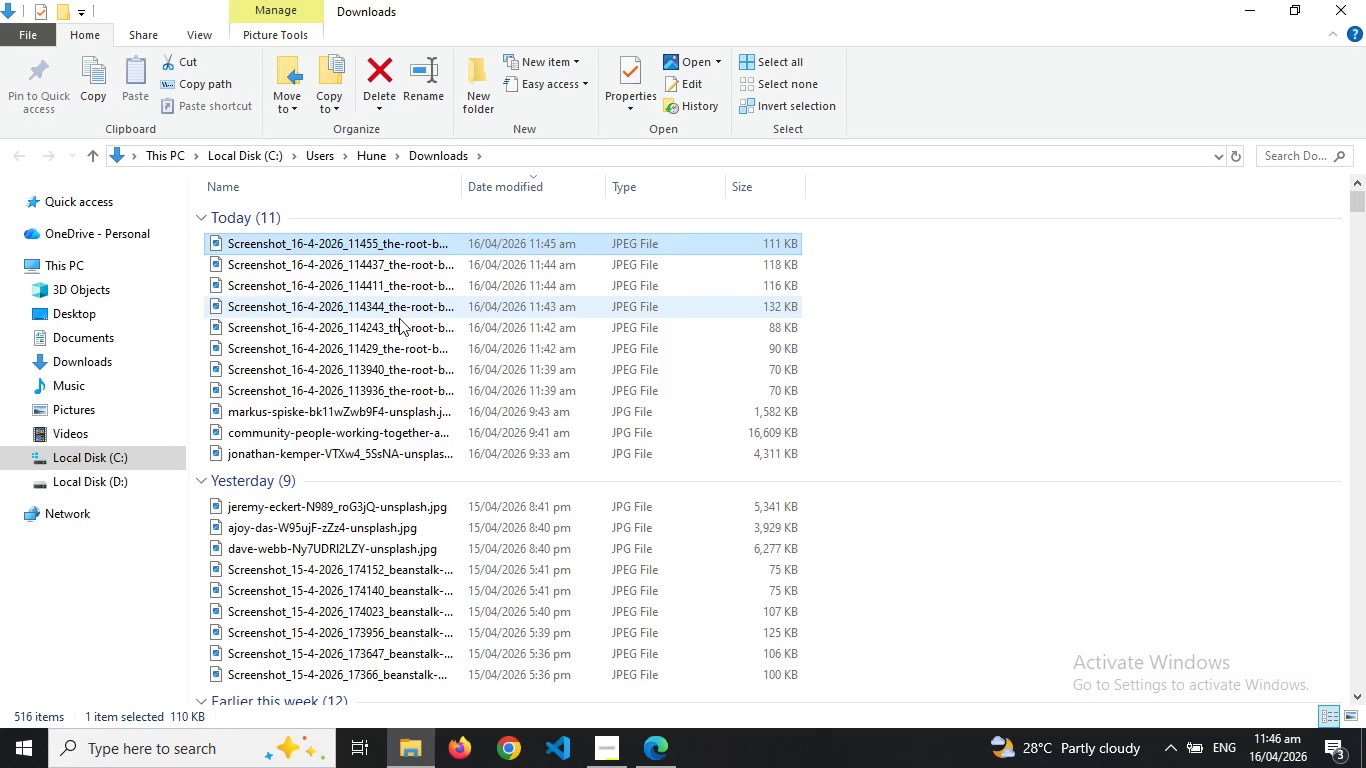 
double_click([395, 345])
 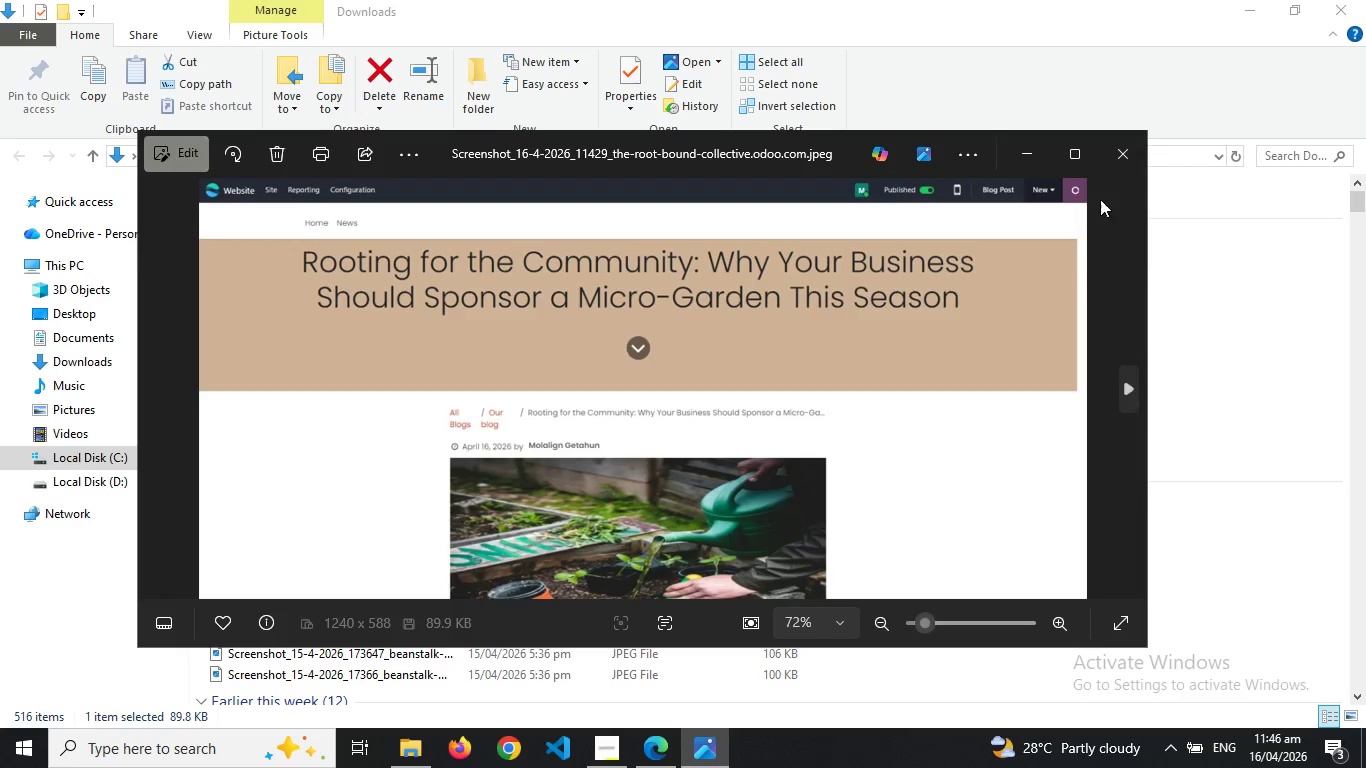 
wait(13.53)
 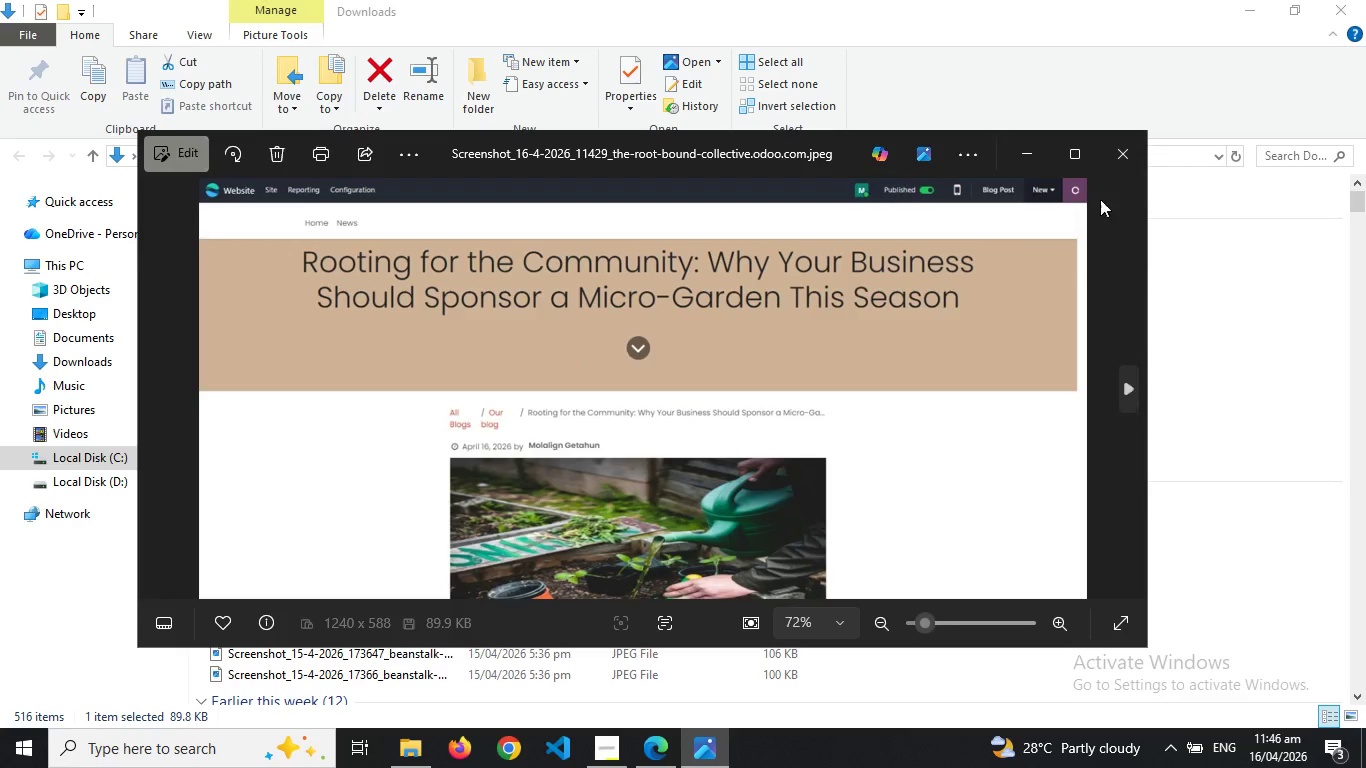 
left_click([1125, 170])
 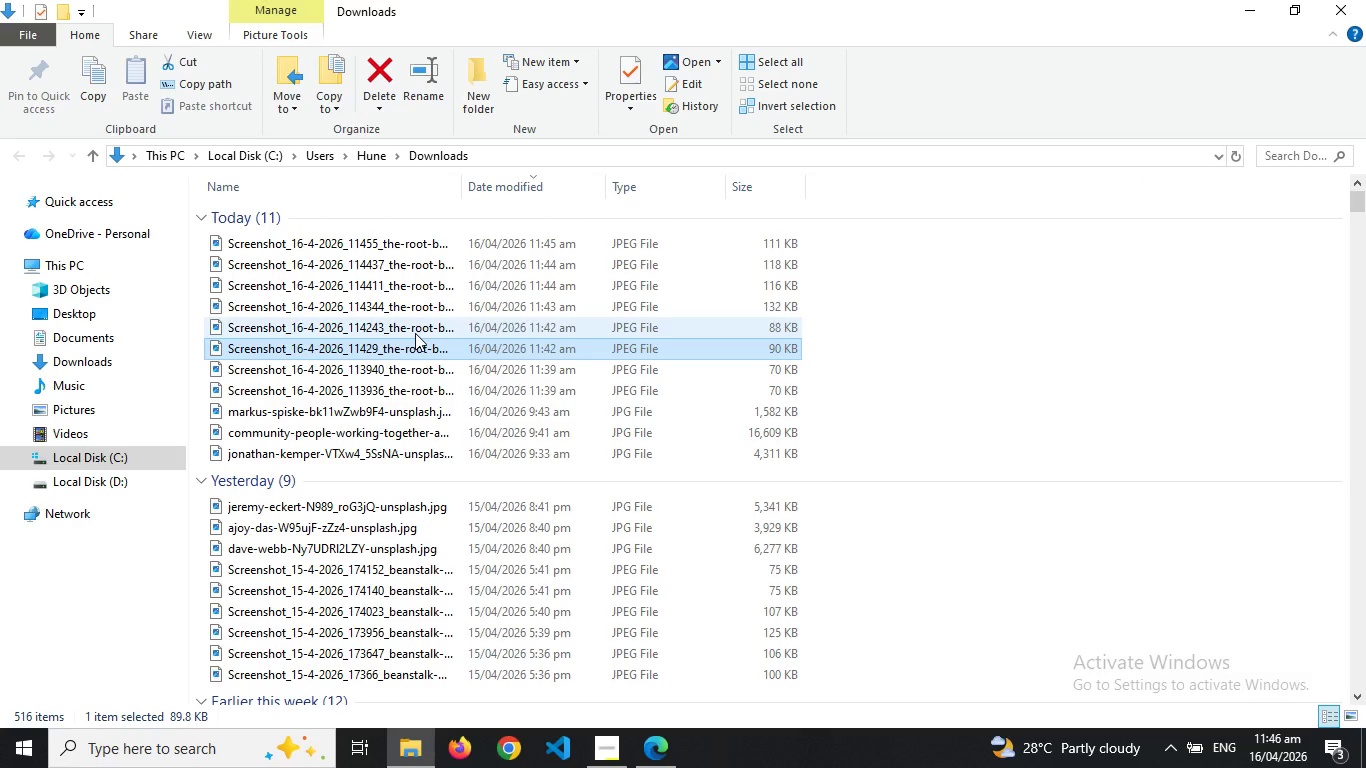 
double_click([415, 333])
 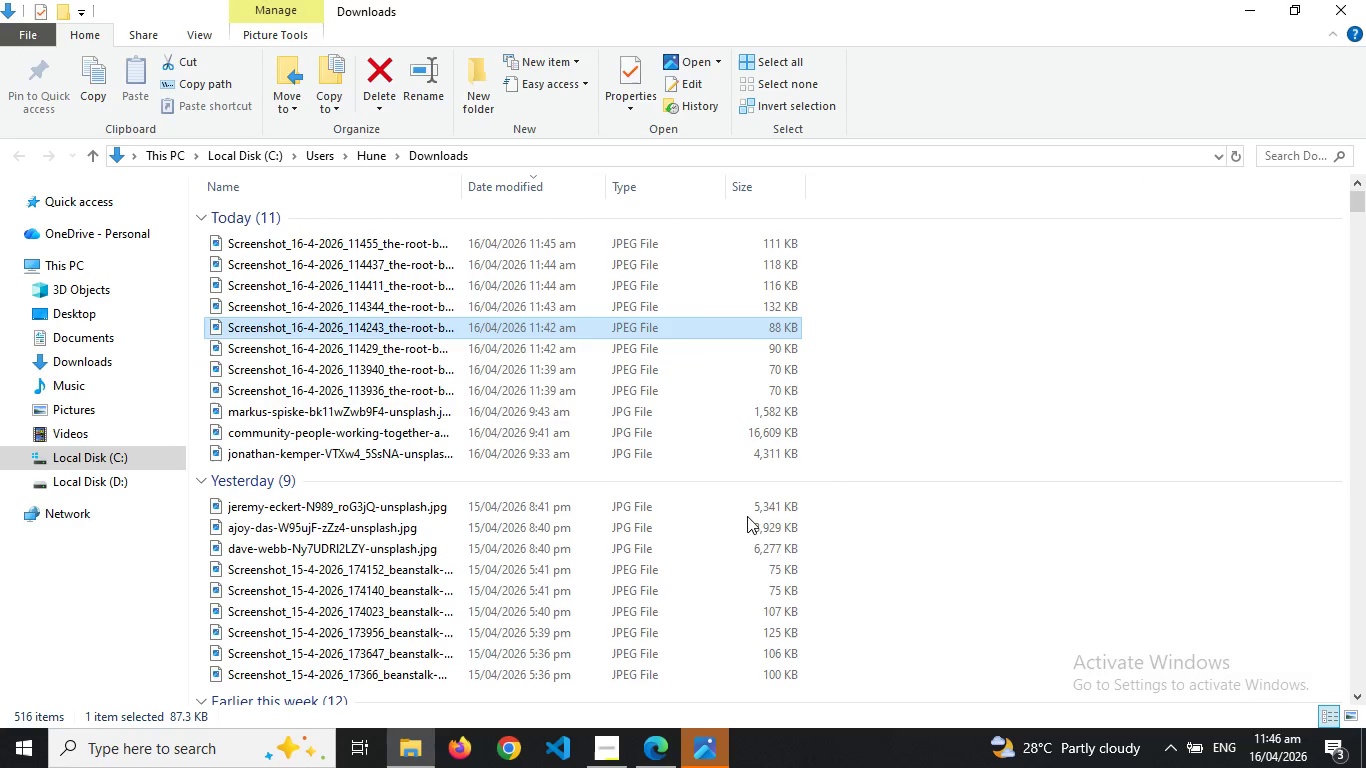 
left_click([723, 761])
 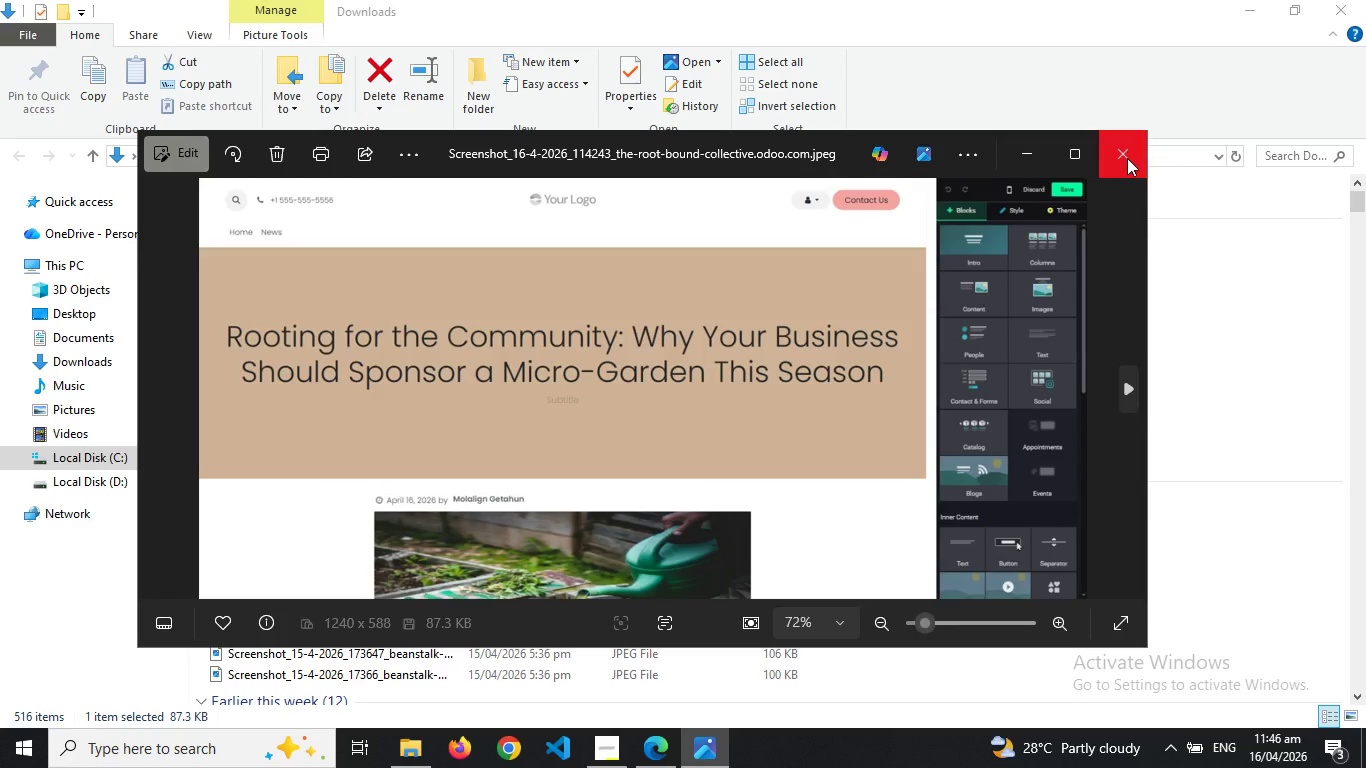 
wait(8.53)
 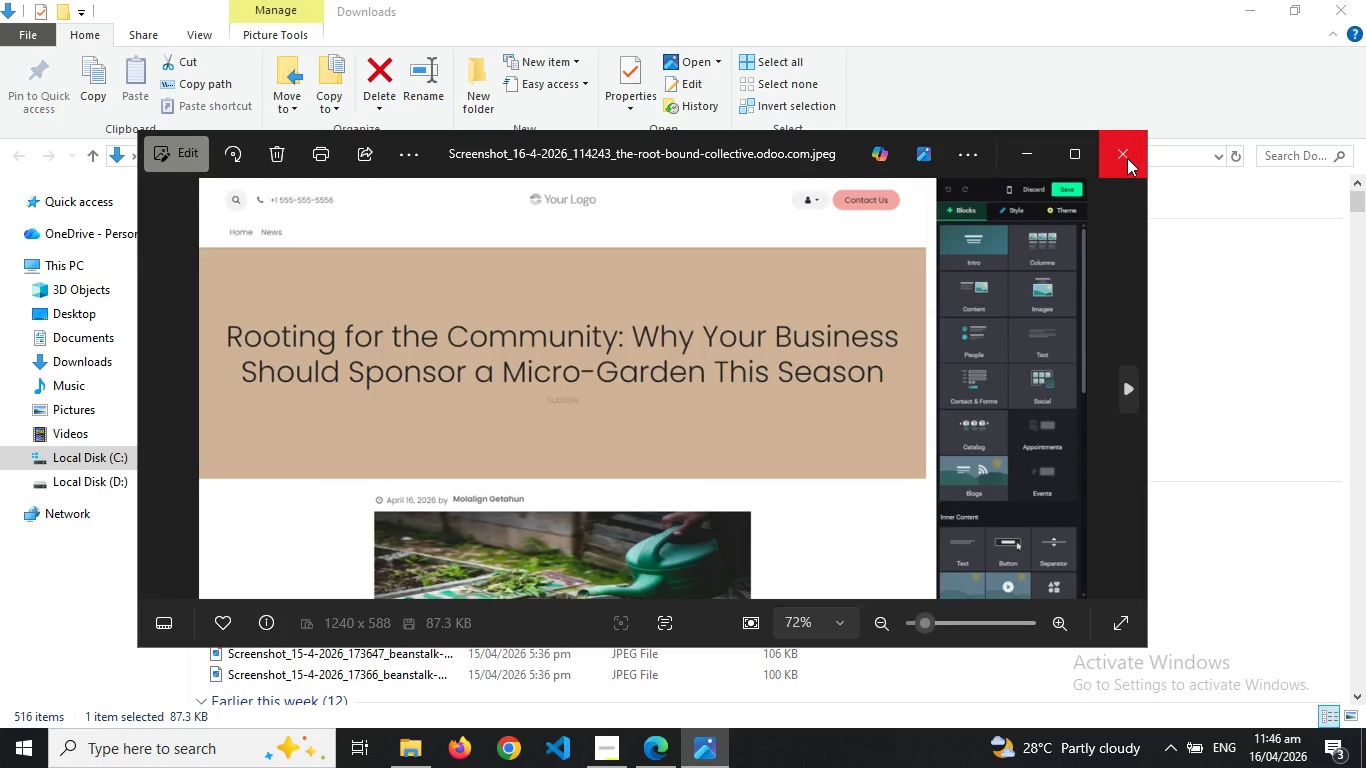 
left_click([1127, 158])
 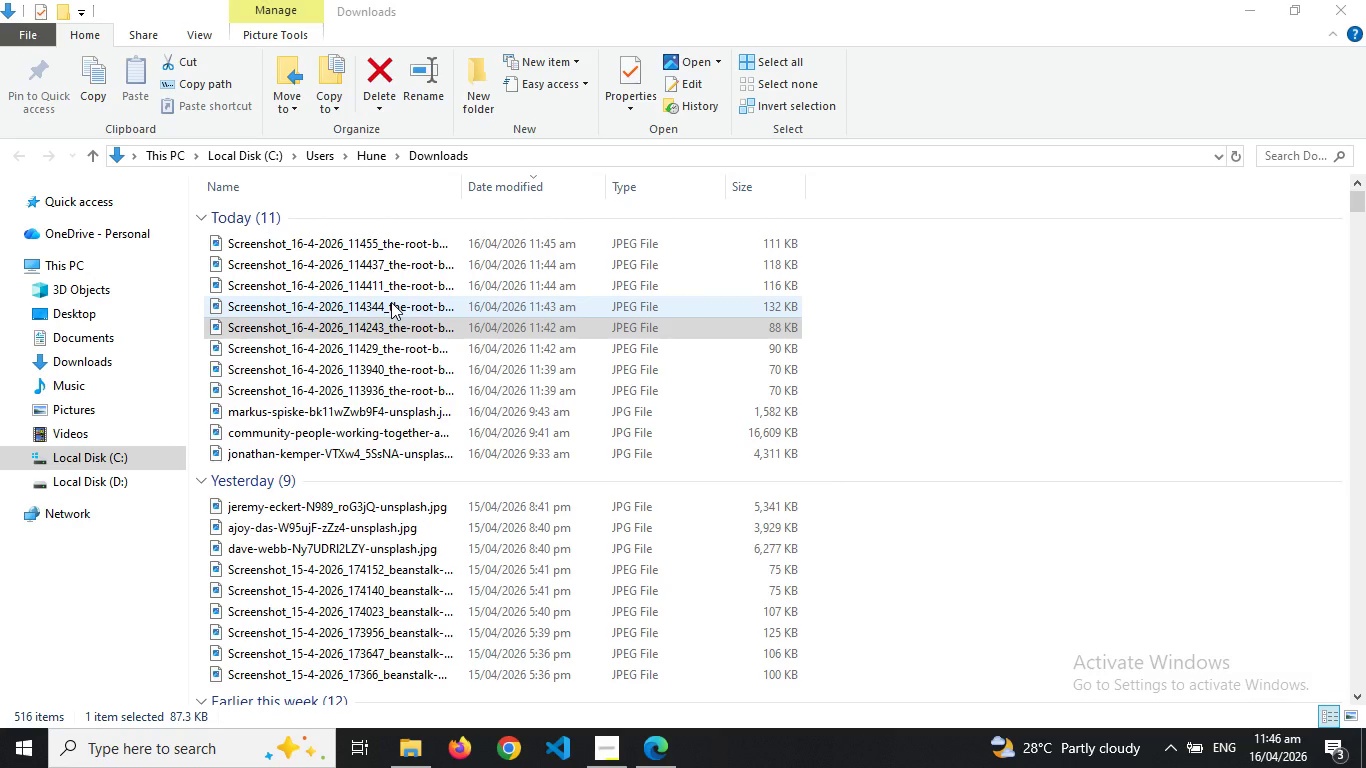 
double_click([391, 302])
 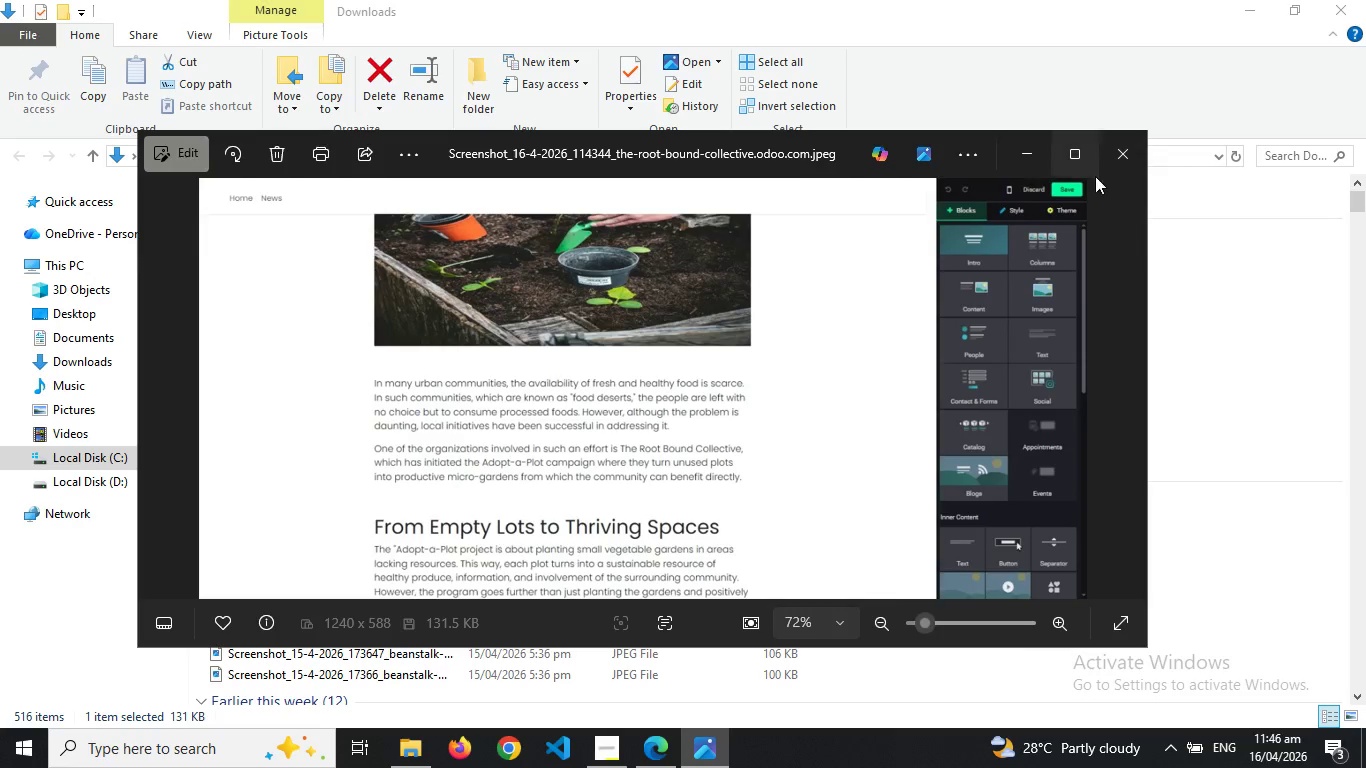 
left_click([1127, 159])
 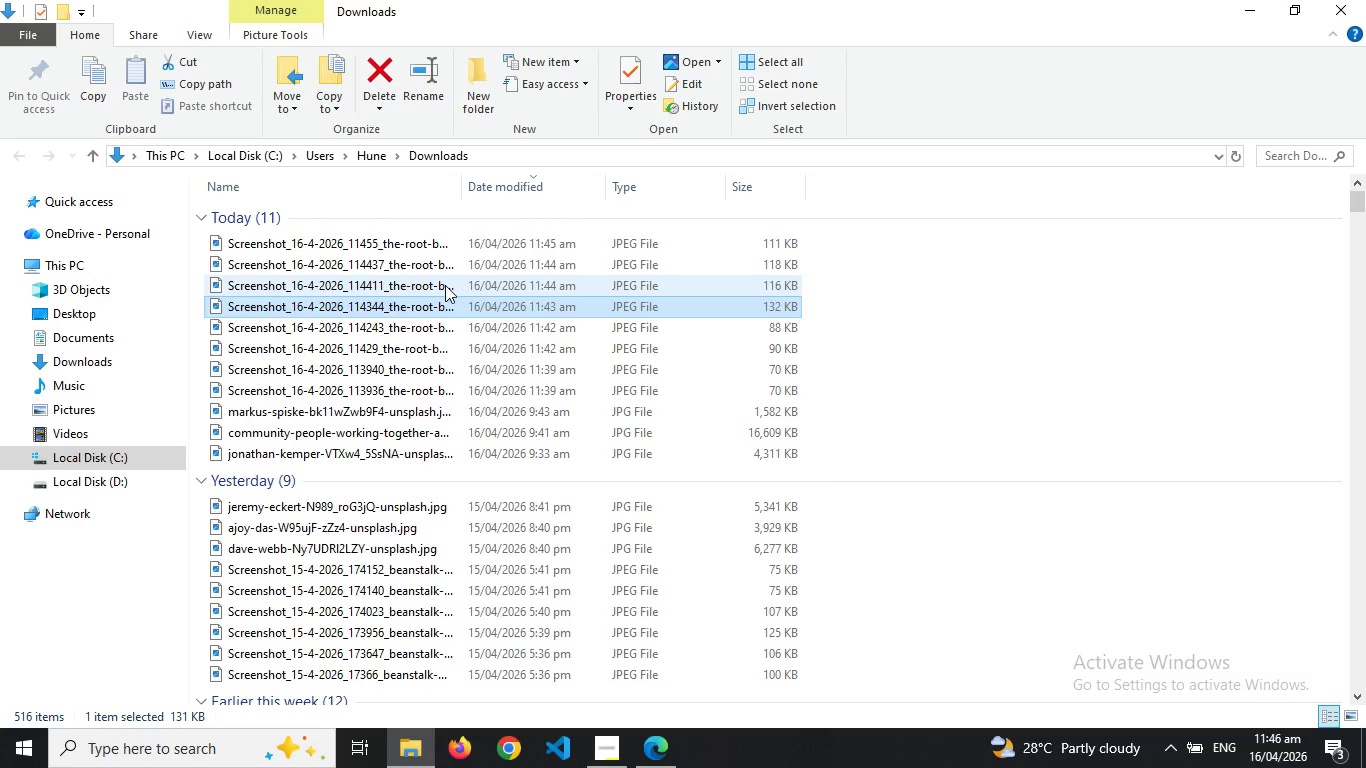 
double_click([445, 285])
 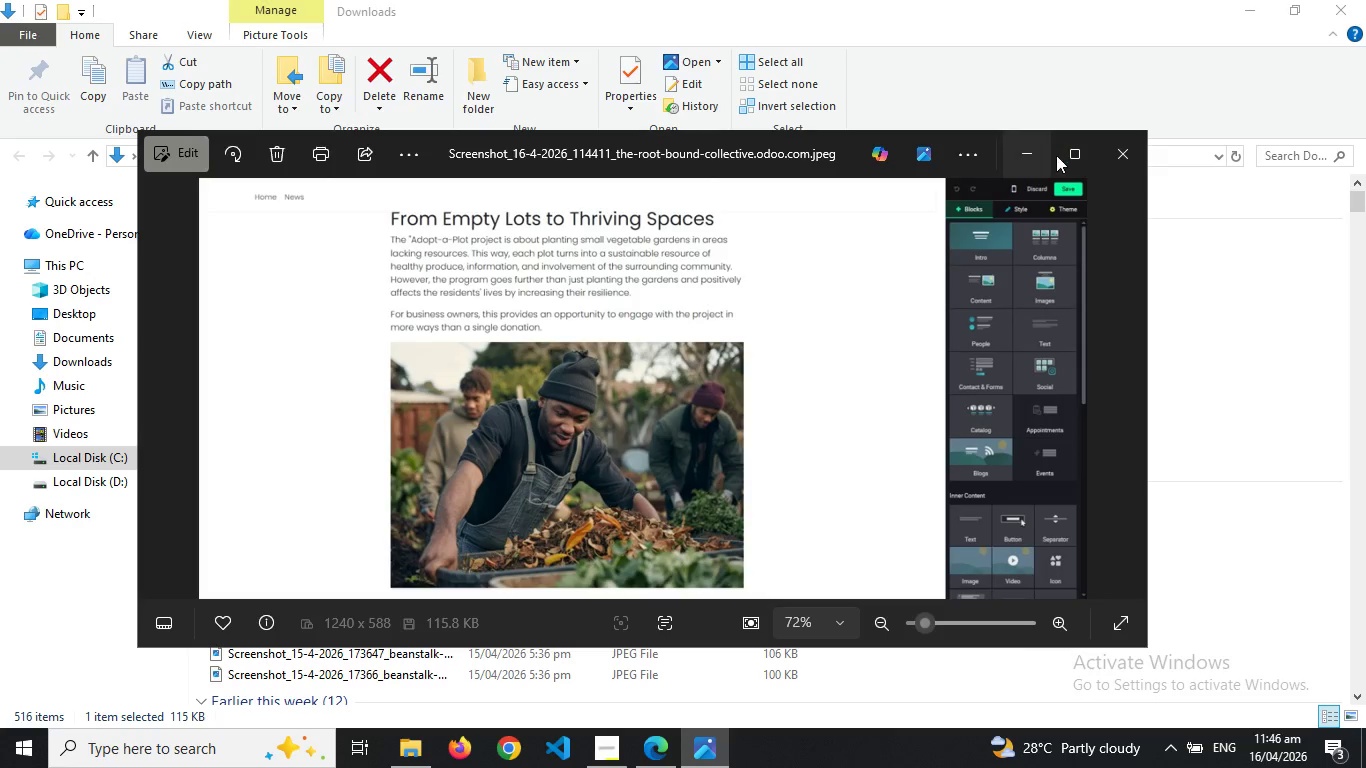 
left_click([1134, 164])
 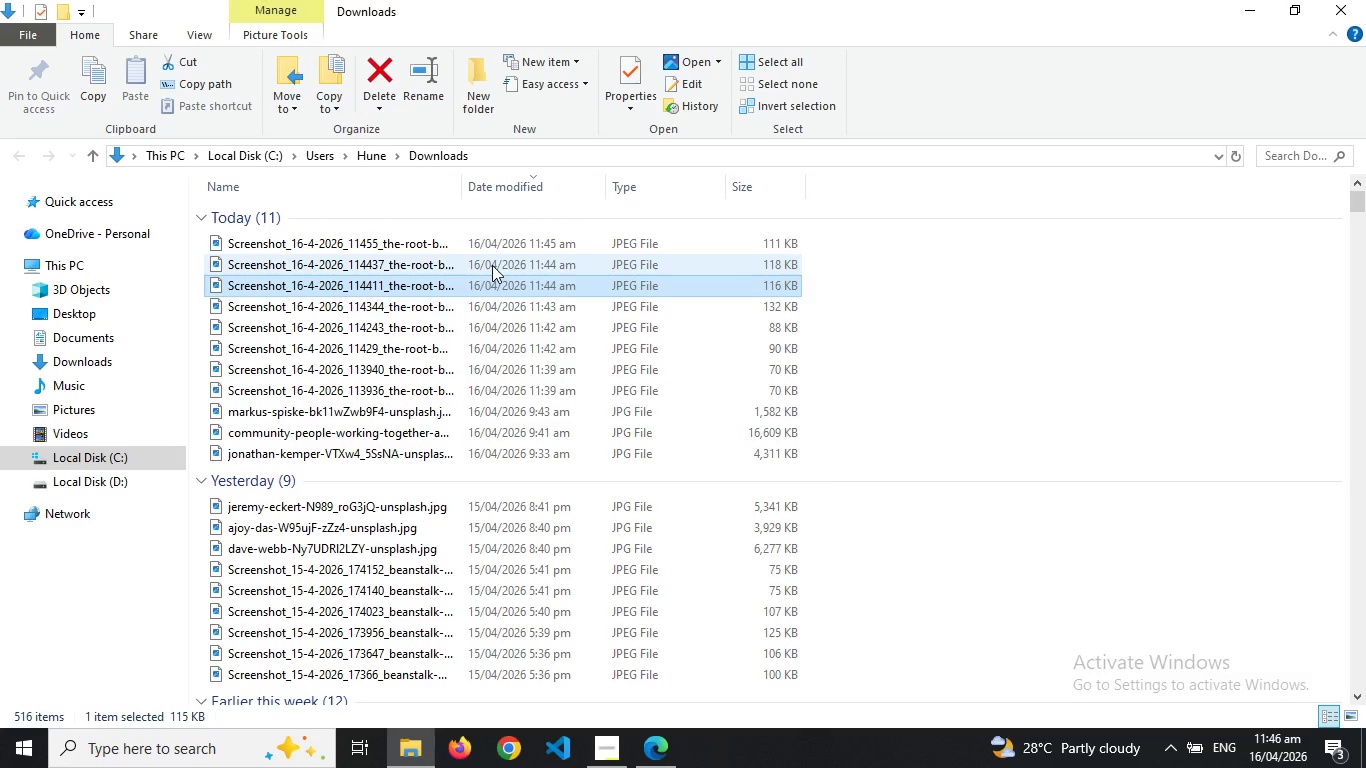 
double_click([492, 265])
 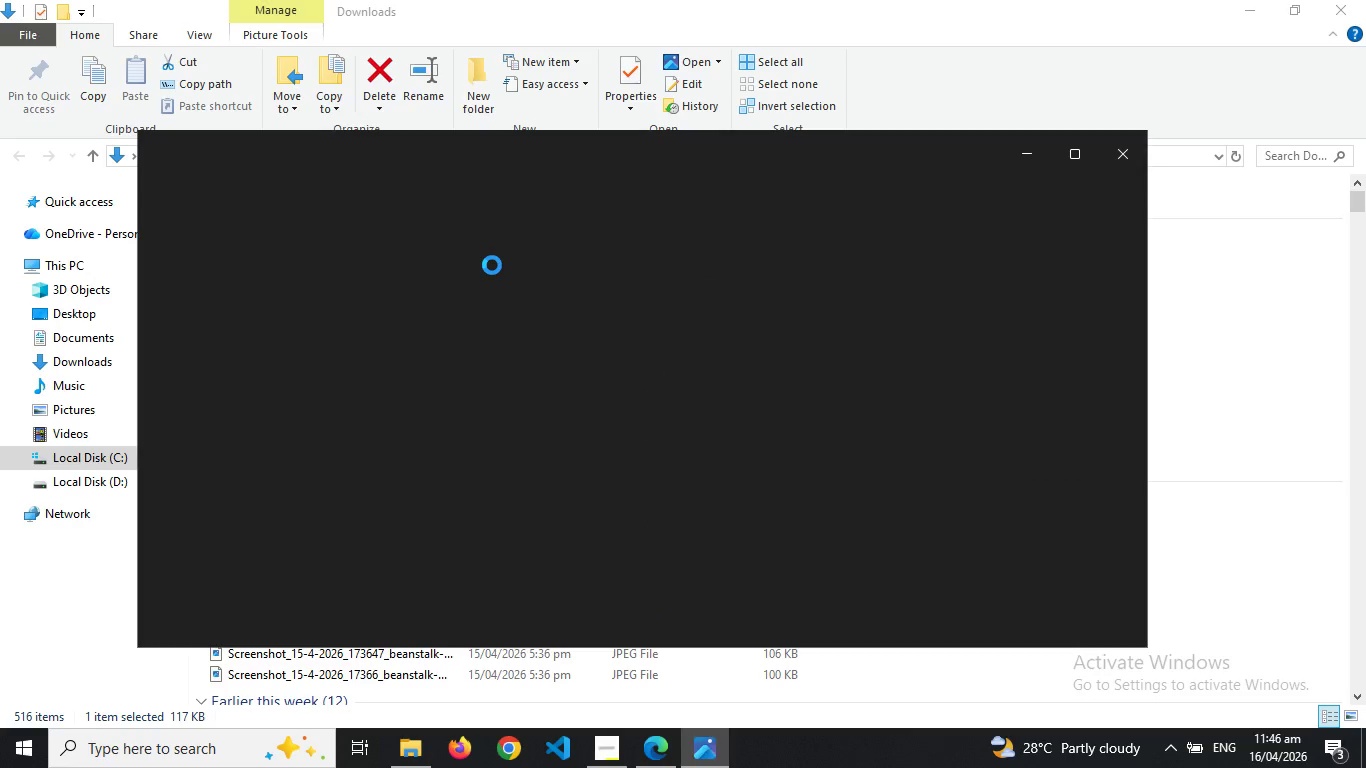 
mouse_move([962, 183])
 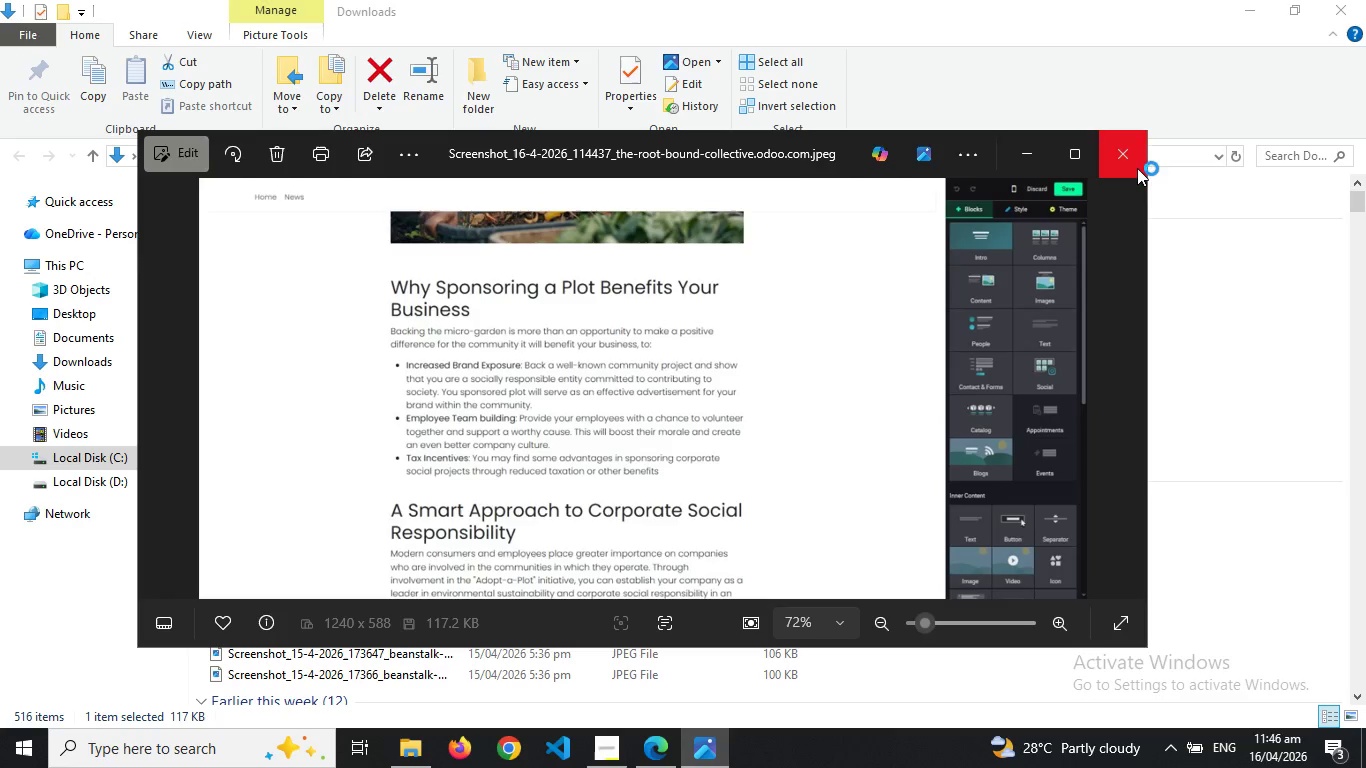 
left_click([1137, 168])
 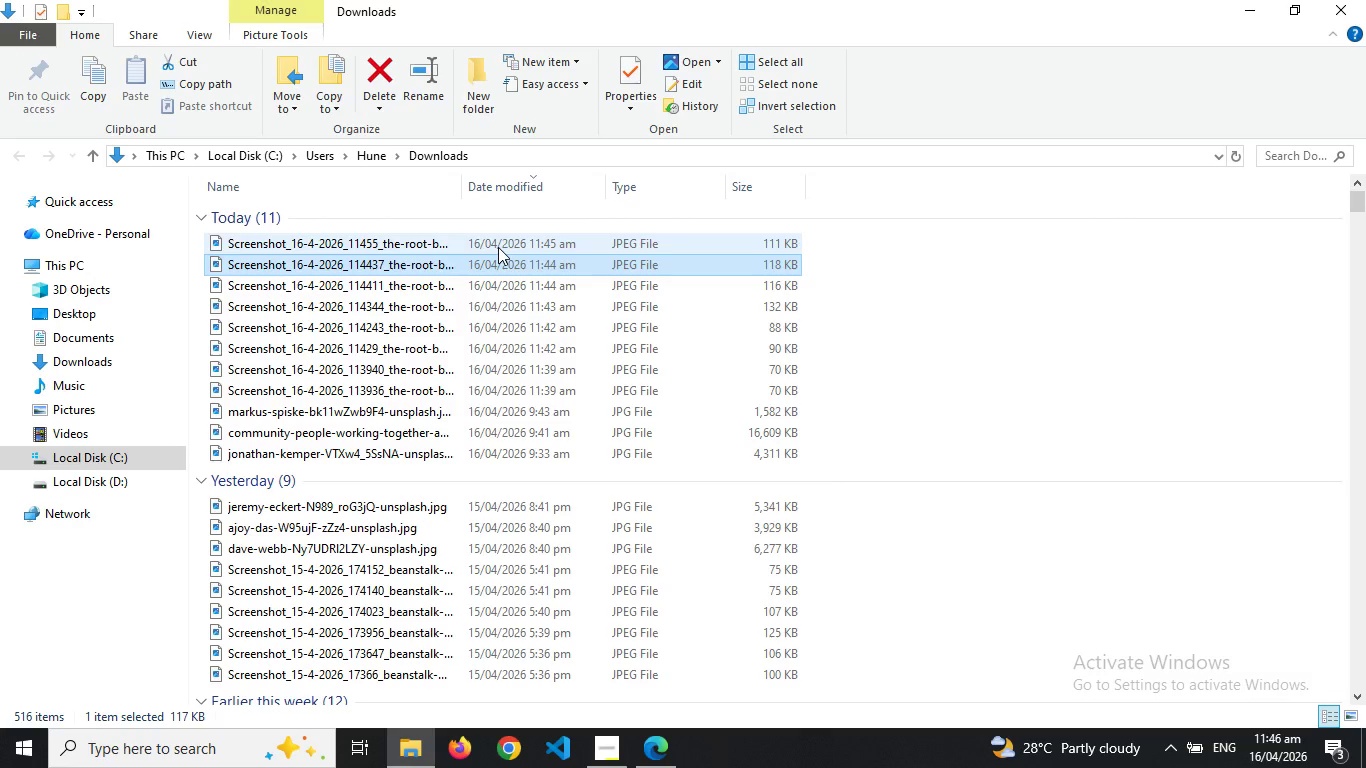 
double_click([498, 247])
 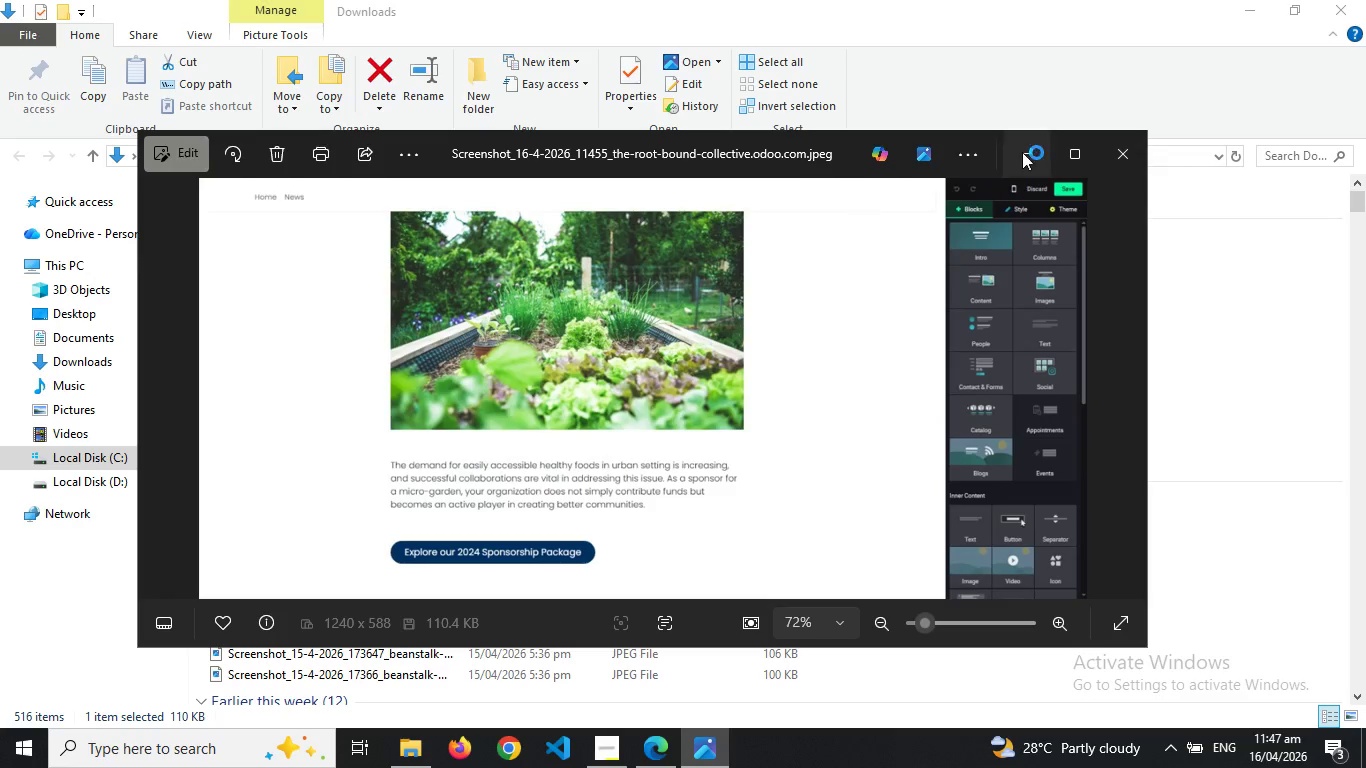 
left_click([1125, 161])
 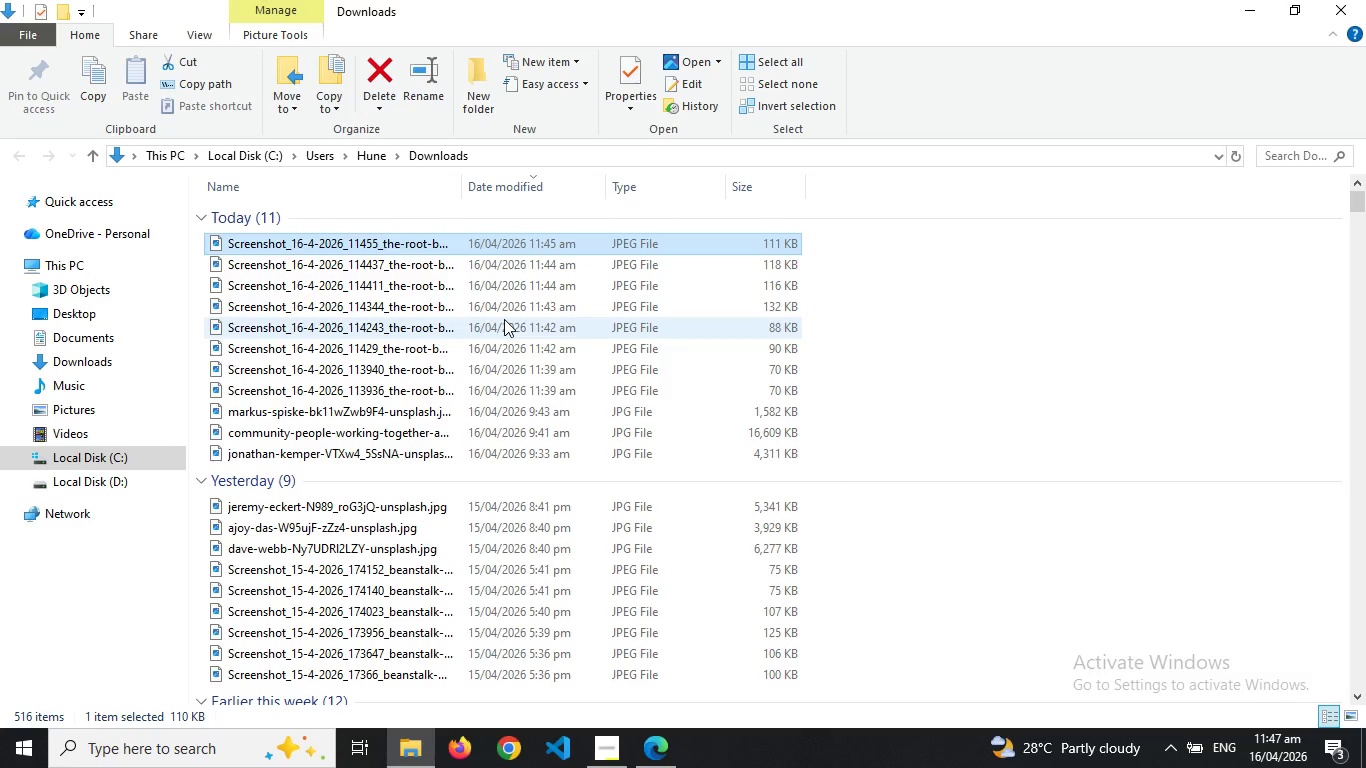 
wait(5.19)
 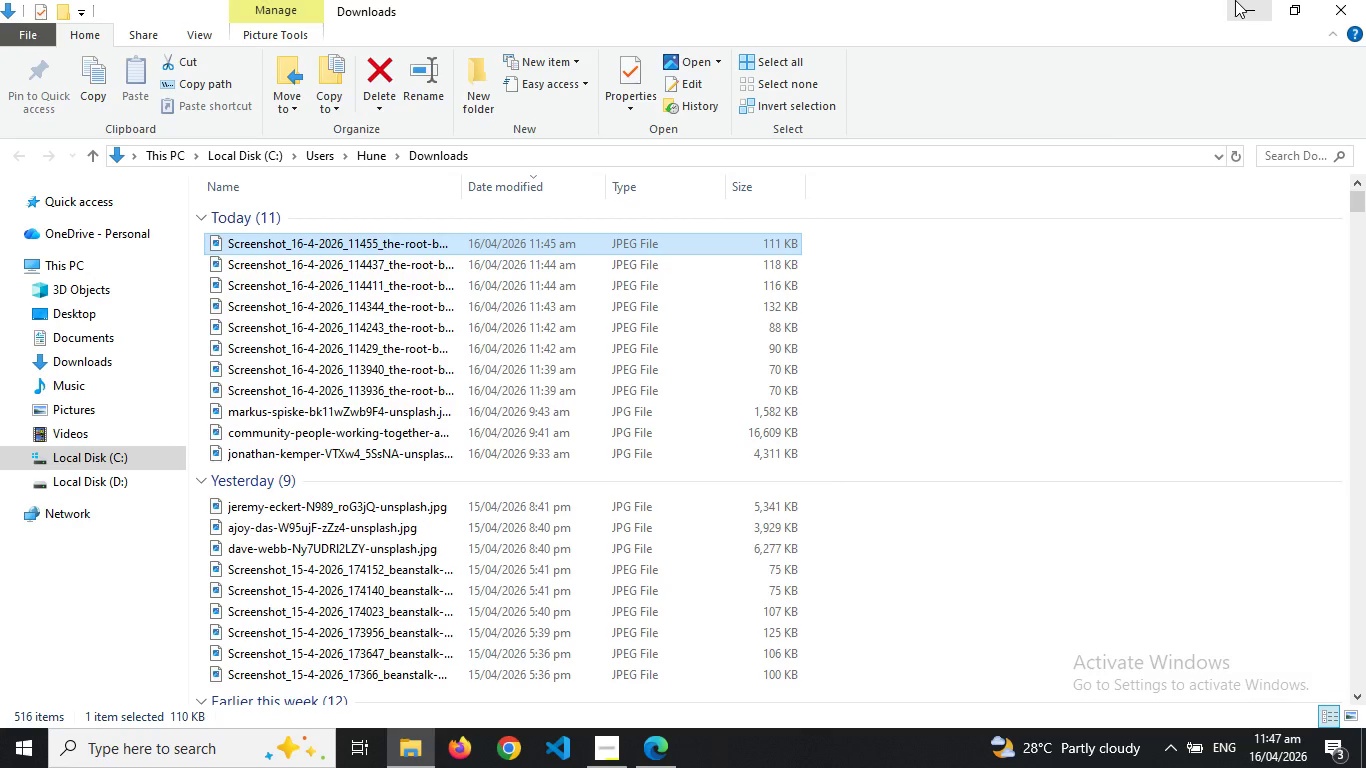 
hold_key(key=ControlLeft, duration=1.5)
left_click([504, 319])
 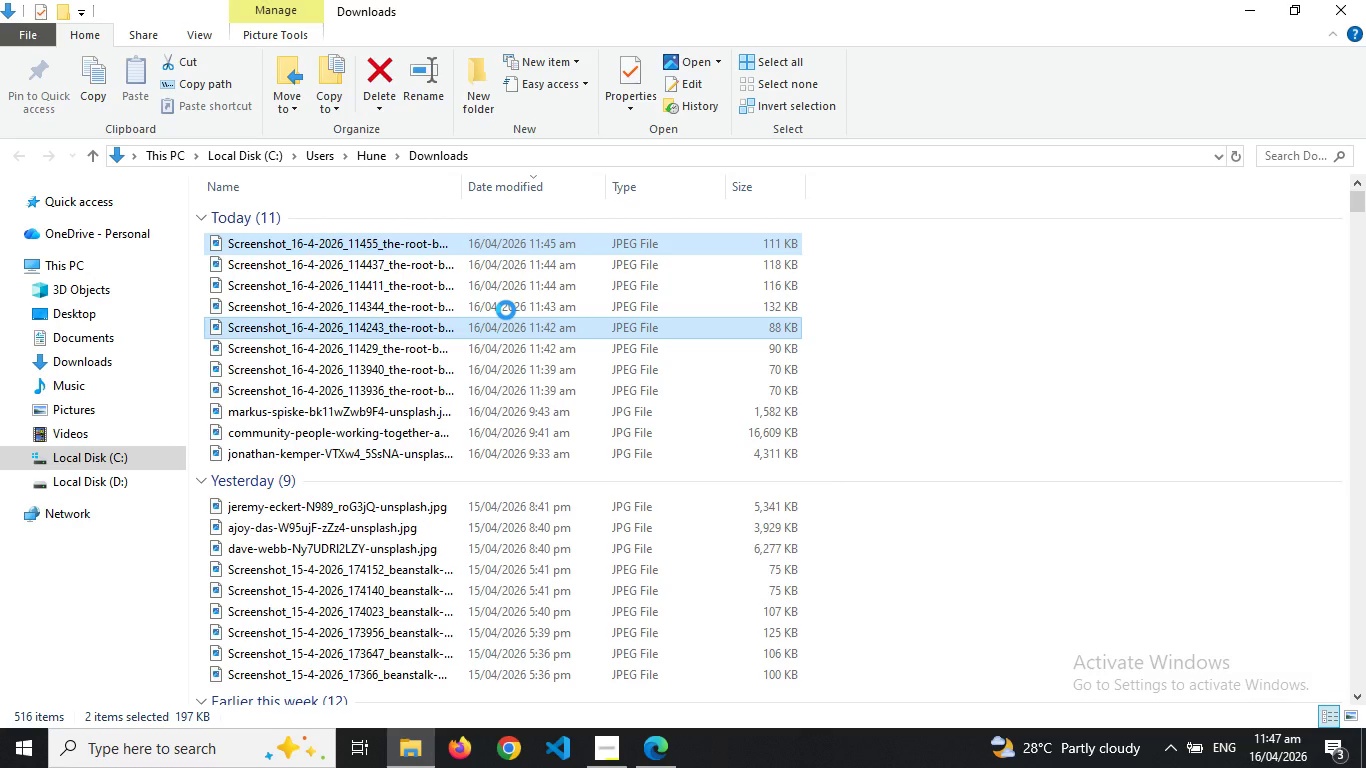 
hold_key(key=ControlLeft, duration=1.52)
 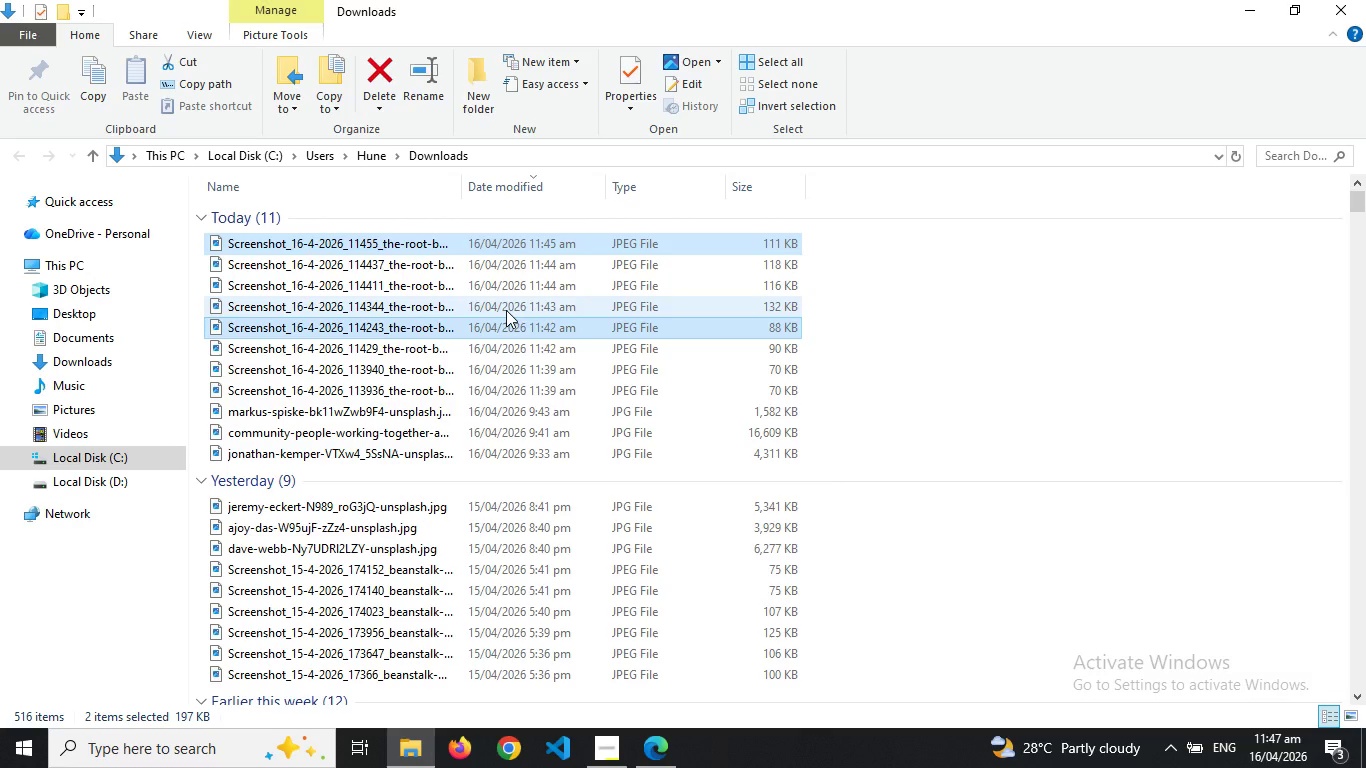 
hold_key(key=ControlLeft, duration=1.5)
left_click([506, 310])
 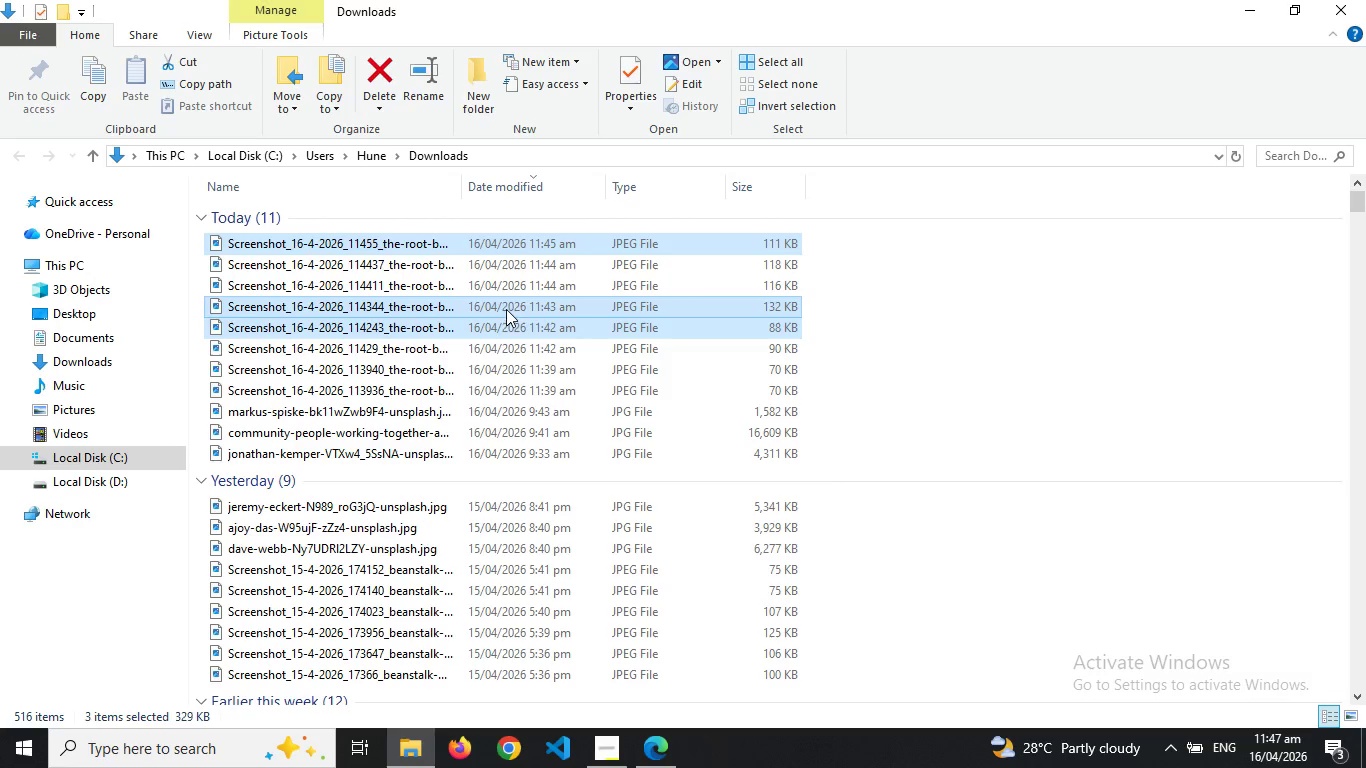 
hold_key(key=ControlLeft, duration=1.51)
left_click([514, 290])
 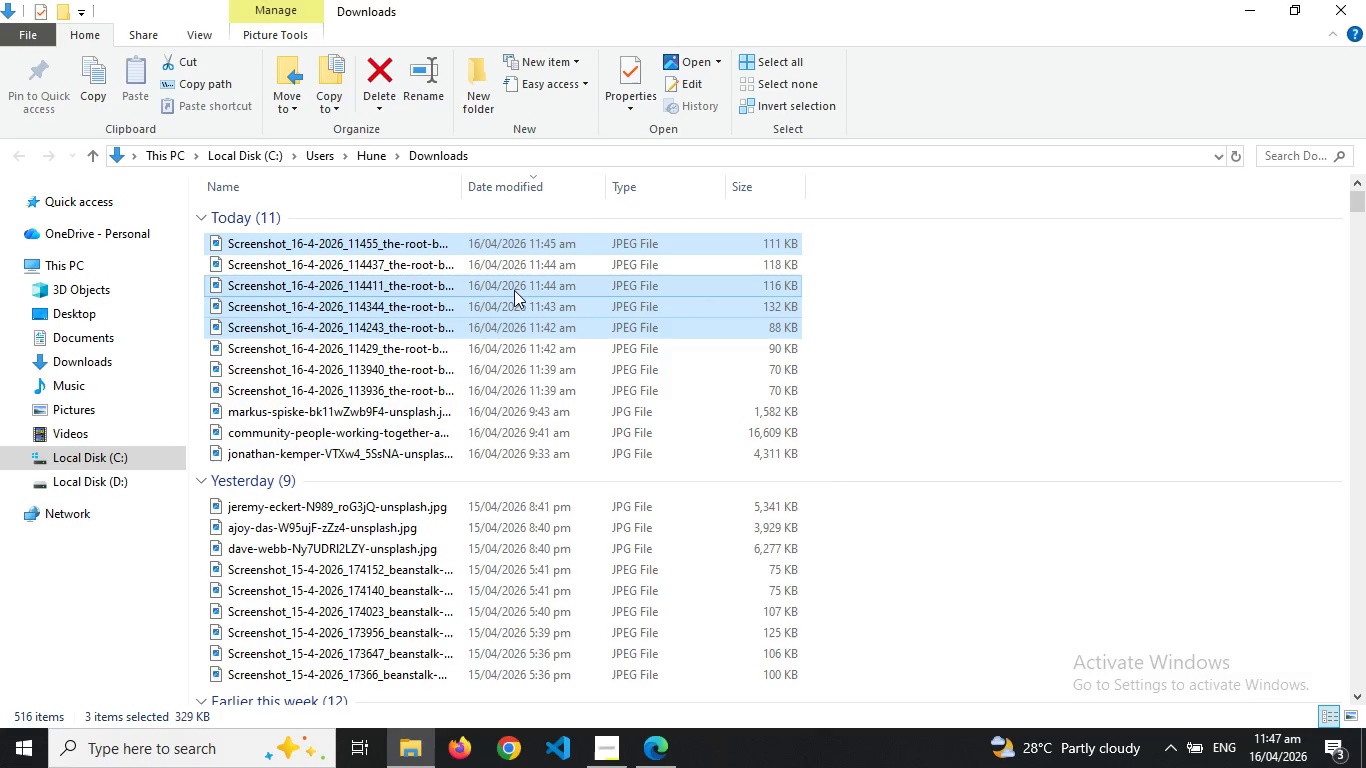 
hold_key(key=ControlLeft, duration=1.52)
left_click([531, 267])
 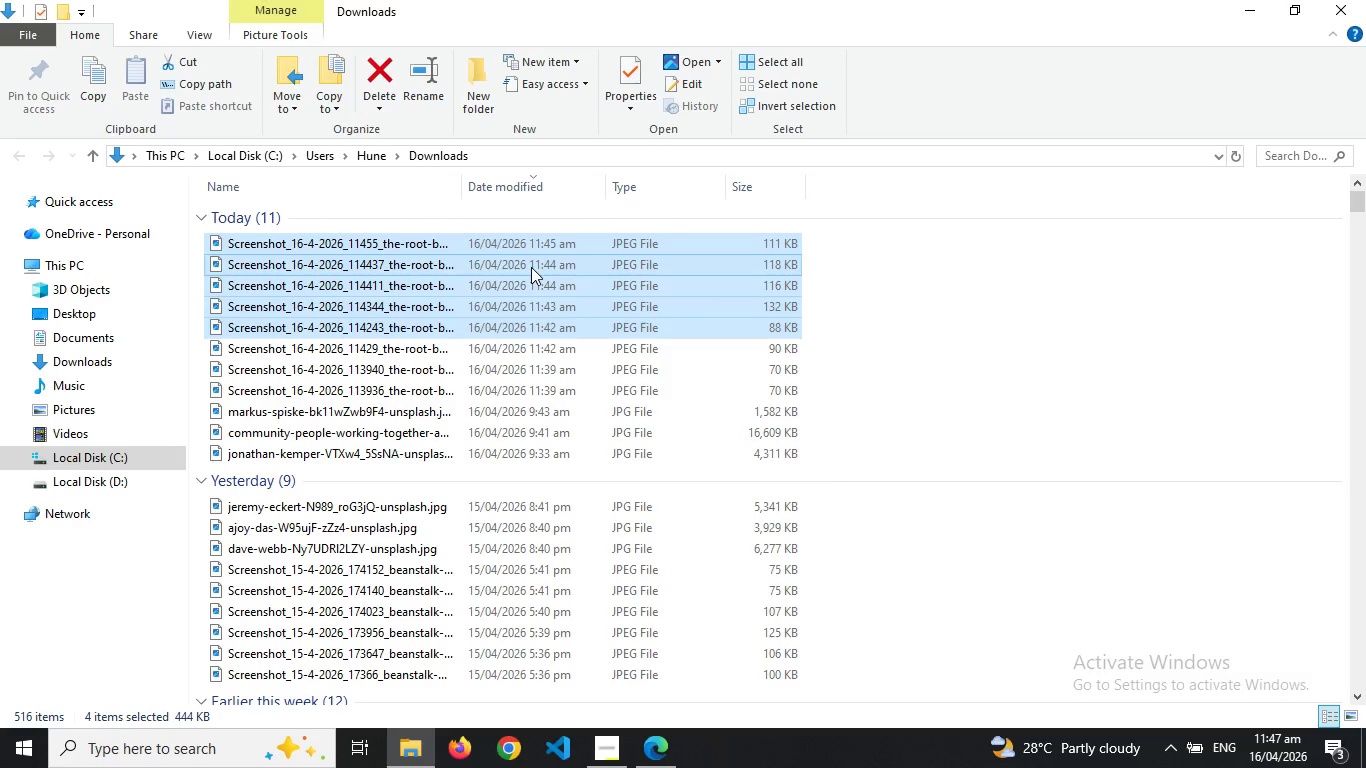 
hold_key(key=ControlLeft, duration=1.02)
 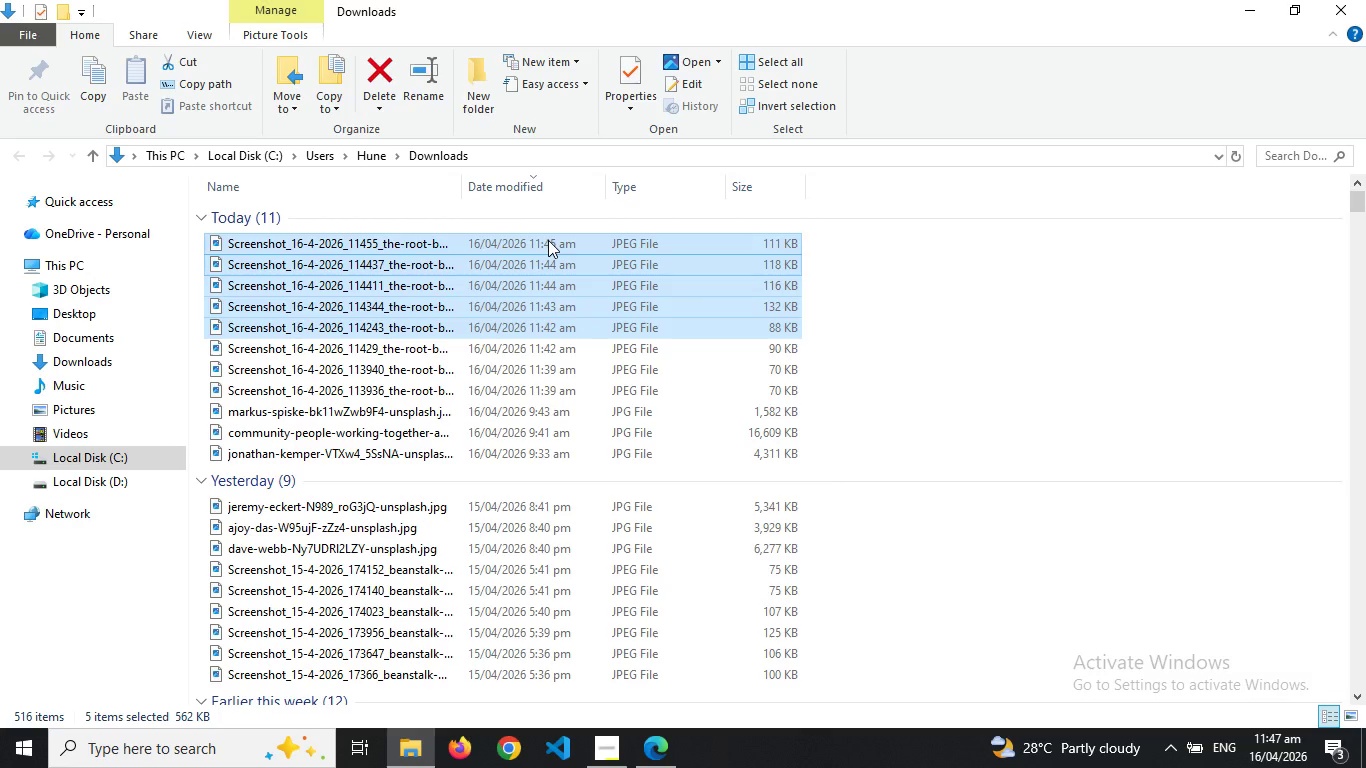 
hold_key(key=ControlLeft, duration=0.69)
left_click([548, 240])
 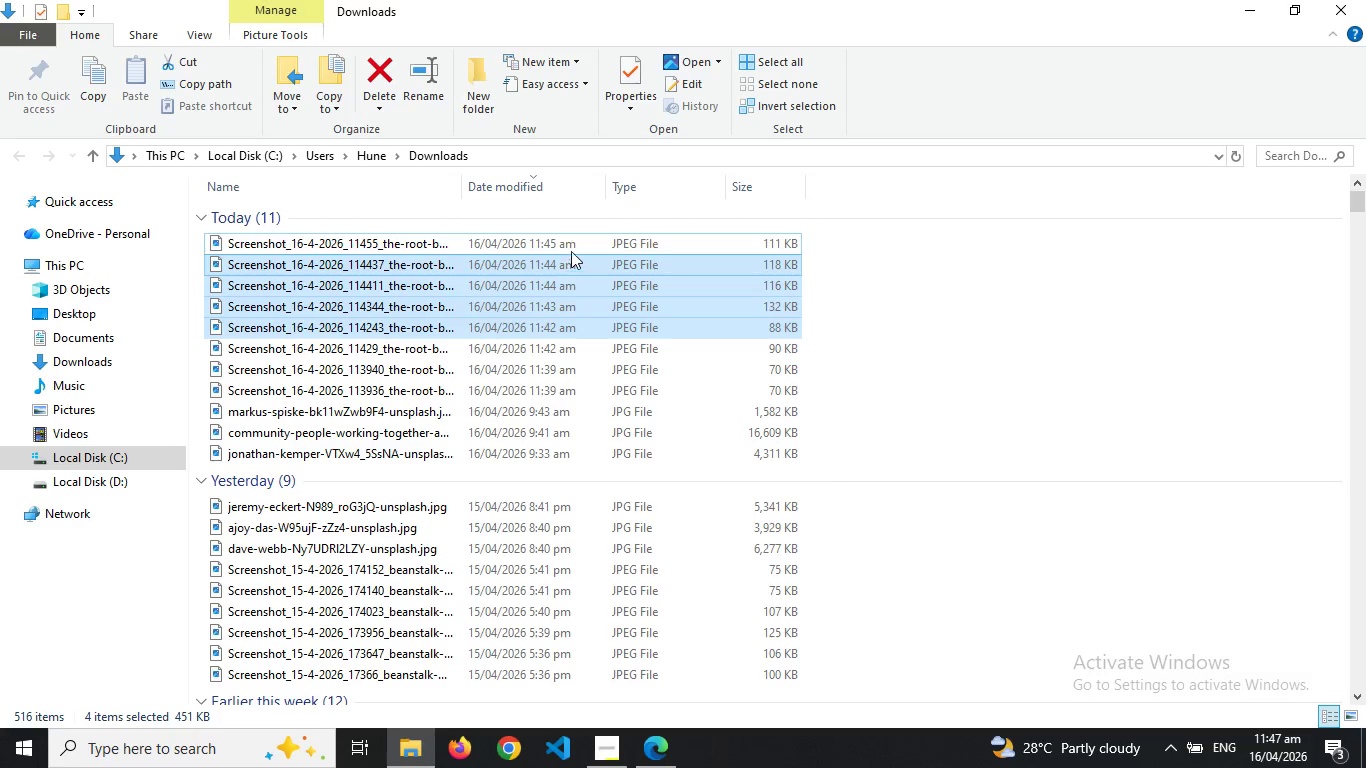 
hold_key(key=ControlLeft, duration=0.72)
left_click([589, 237])
 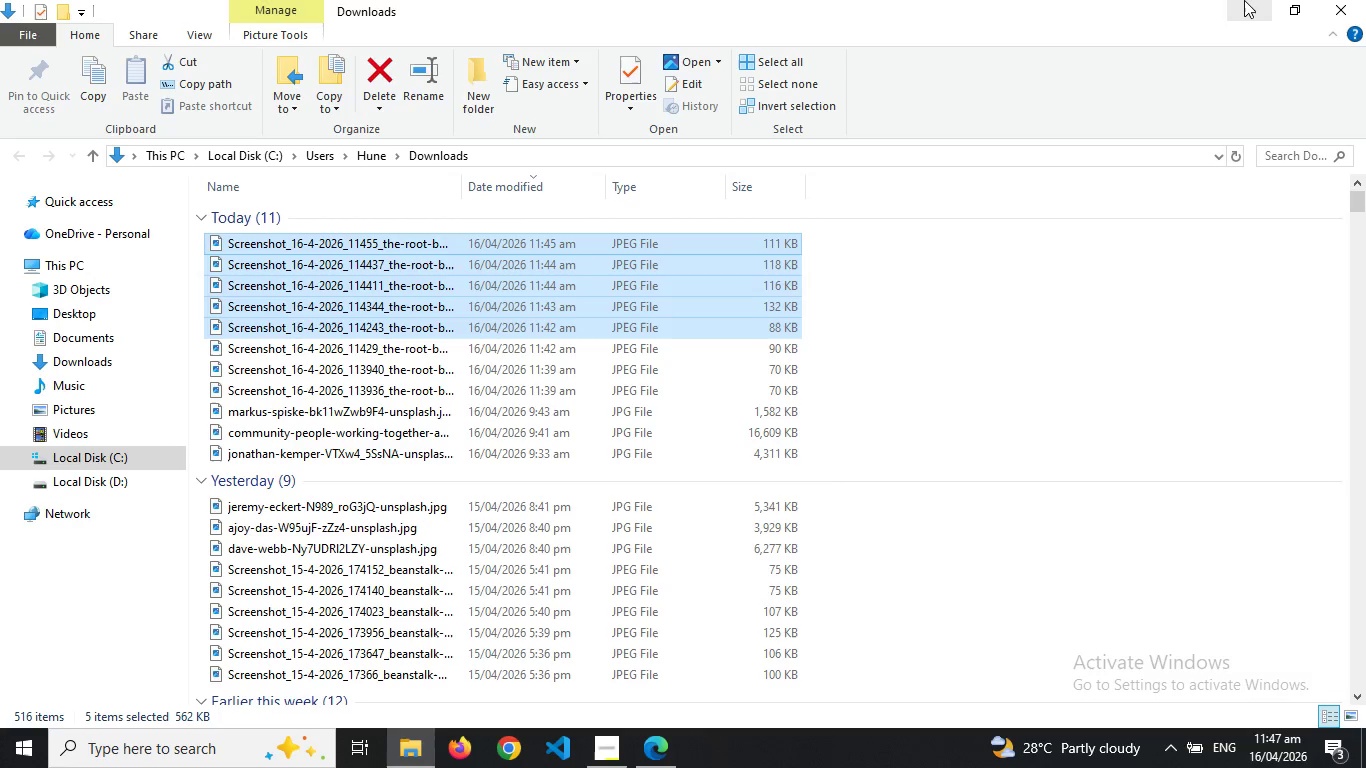 
left_click([1244, 0])
 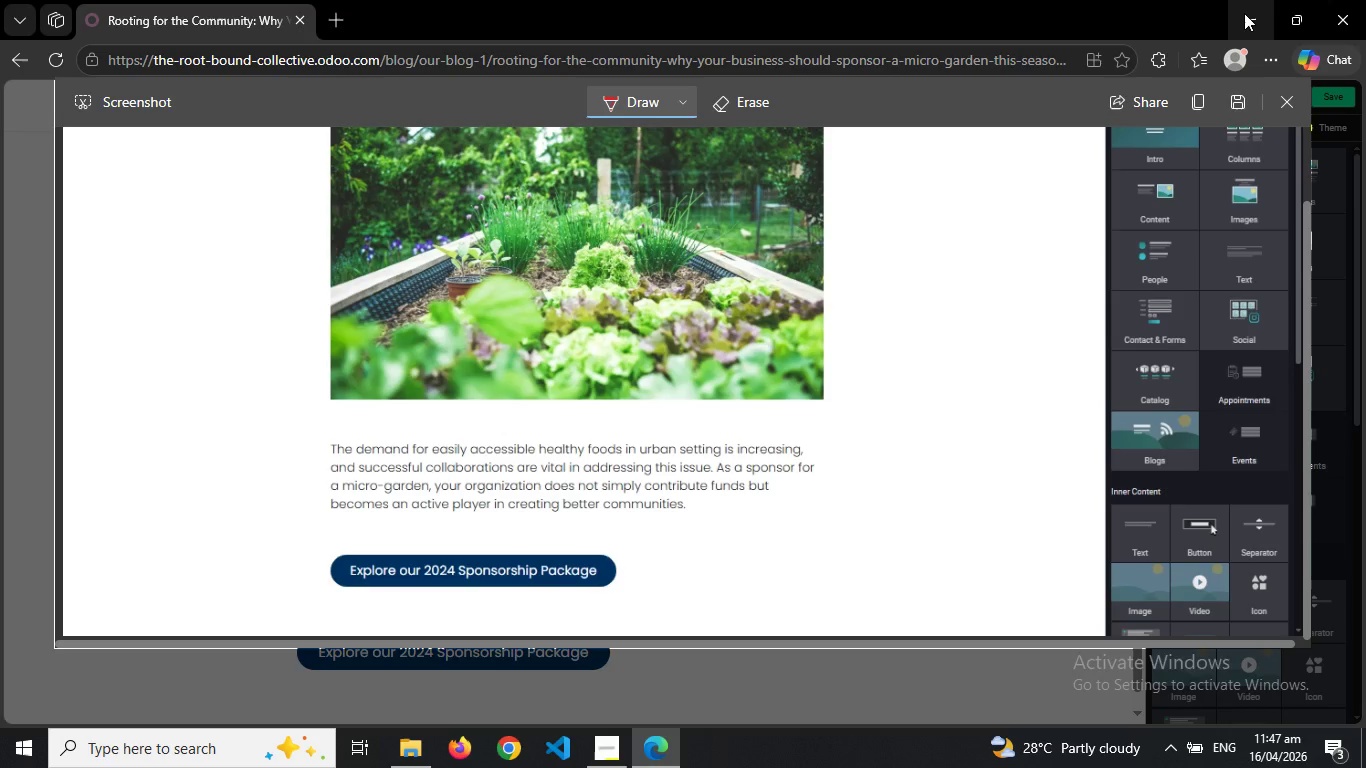 
left_click([1244, 13])